 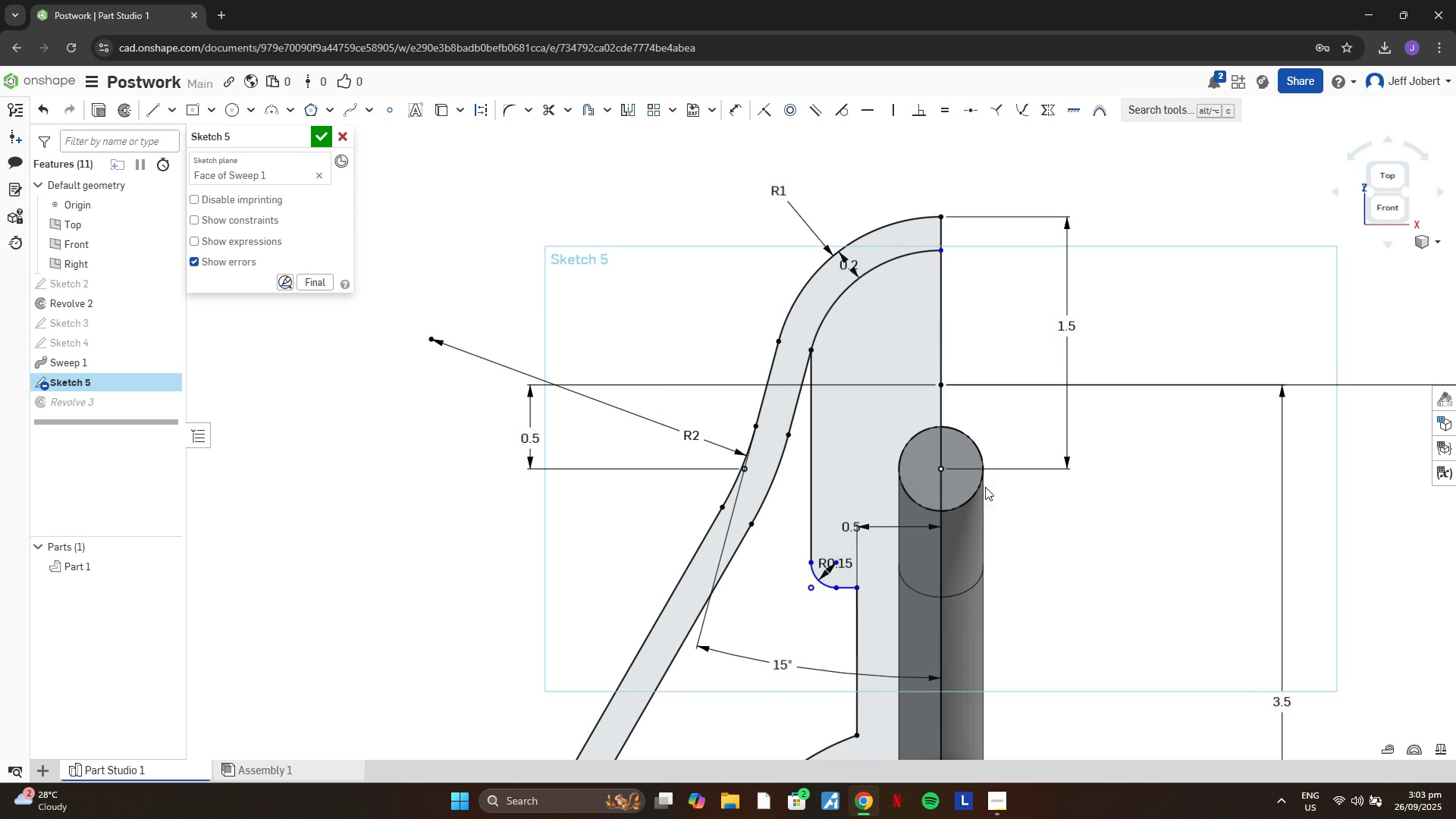 
scroll: coordinate [868, 562], scroll_direction: up, amount: 2.0
 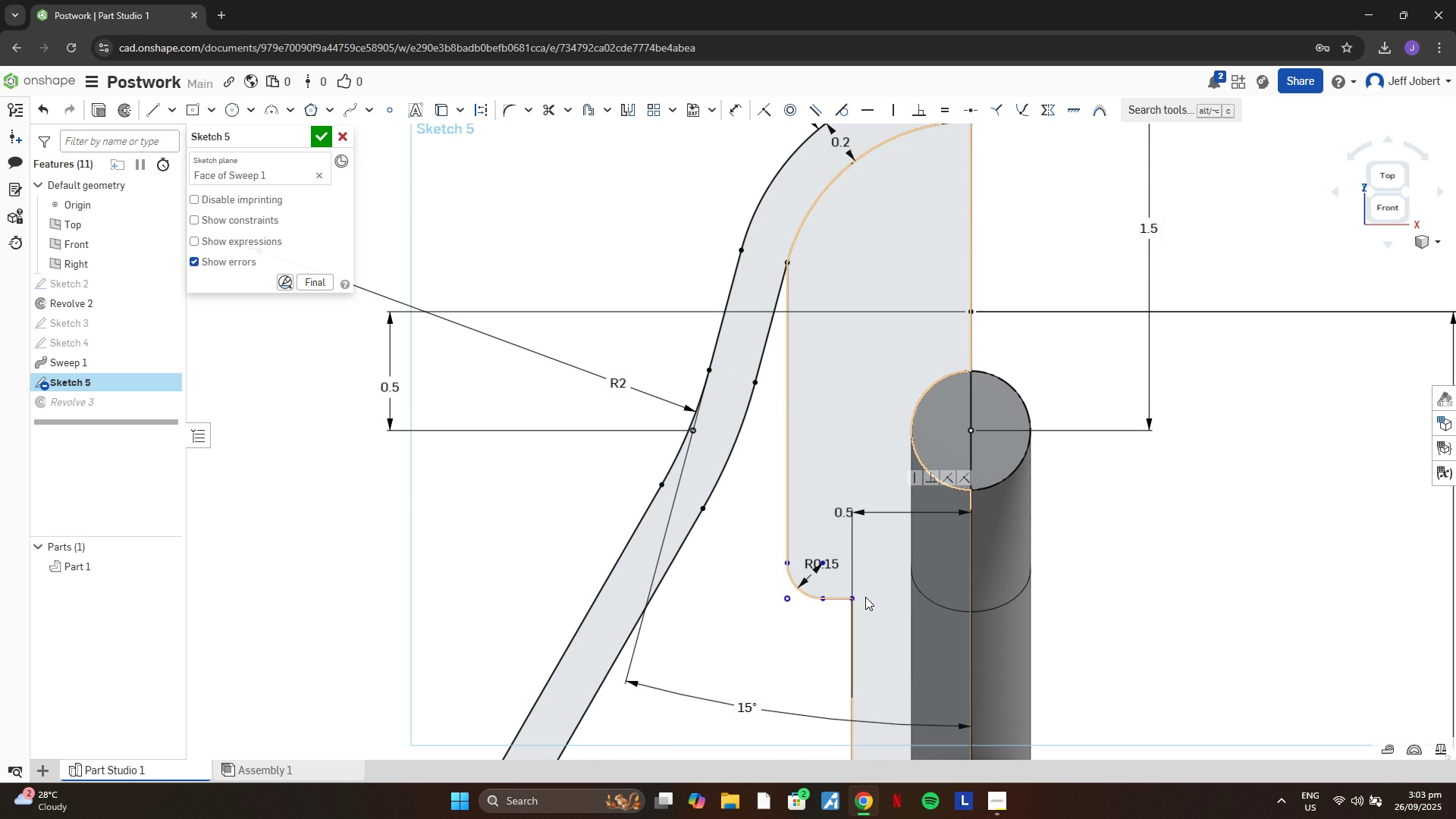 
key(D)
 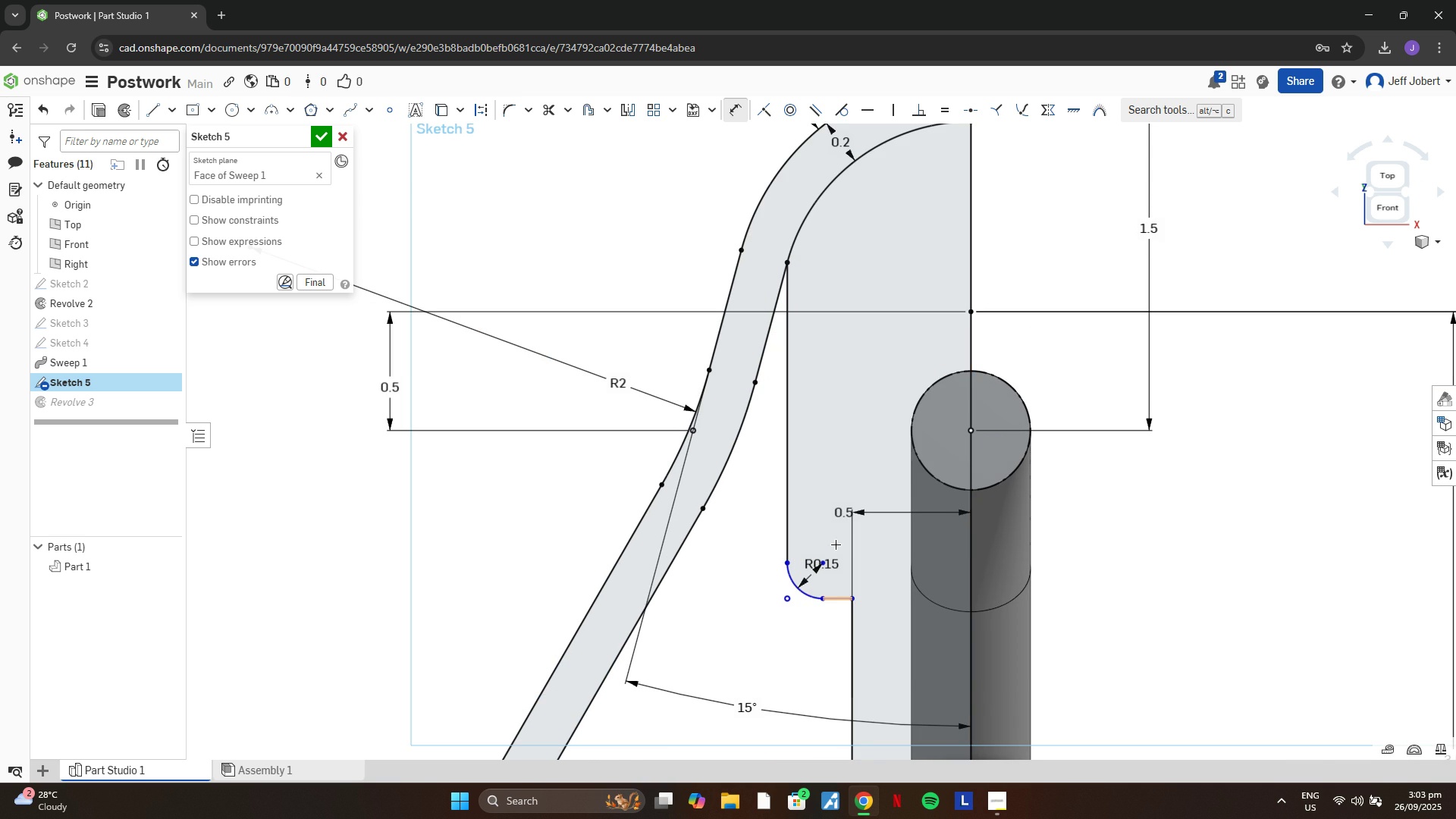 
left_click([839, 598])
 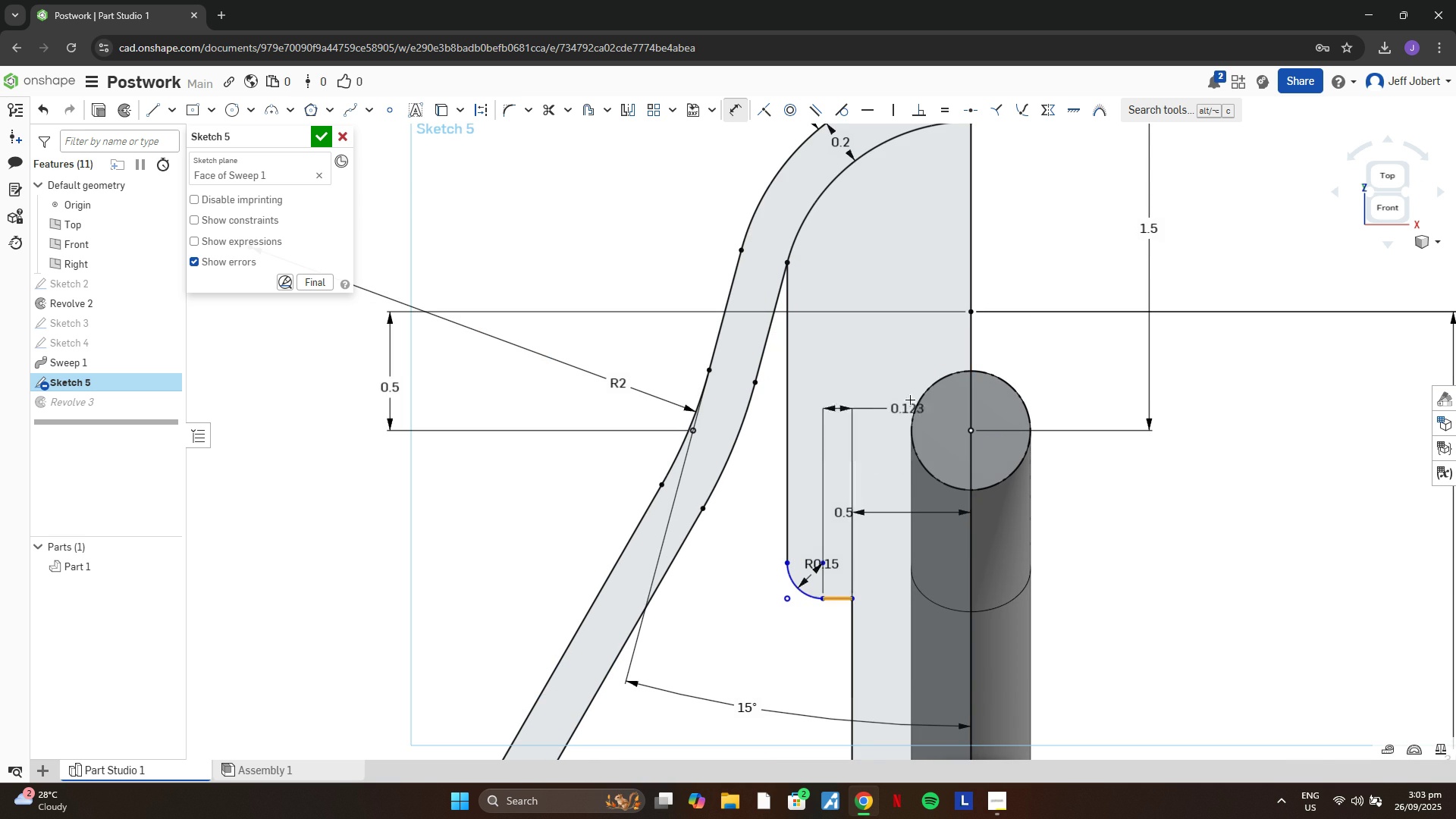 
scroll: coordinate [910, 400], scroll_direction: down, amount: 2.0
 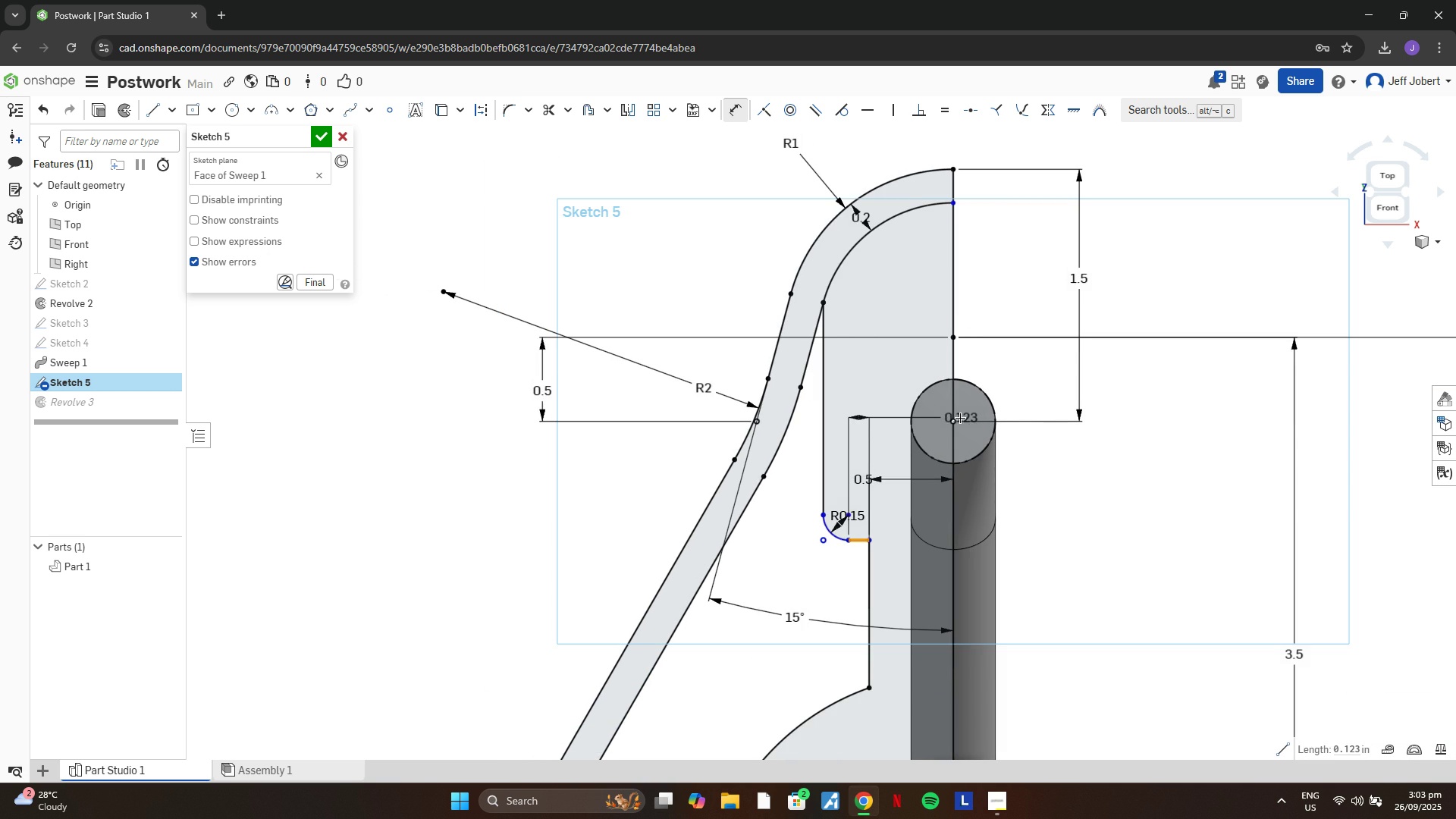 
left_click([952, 419])
 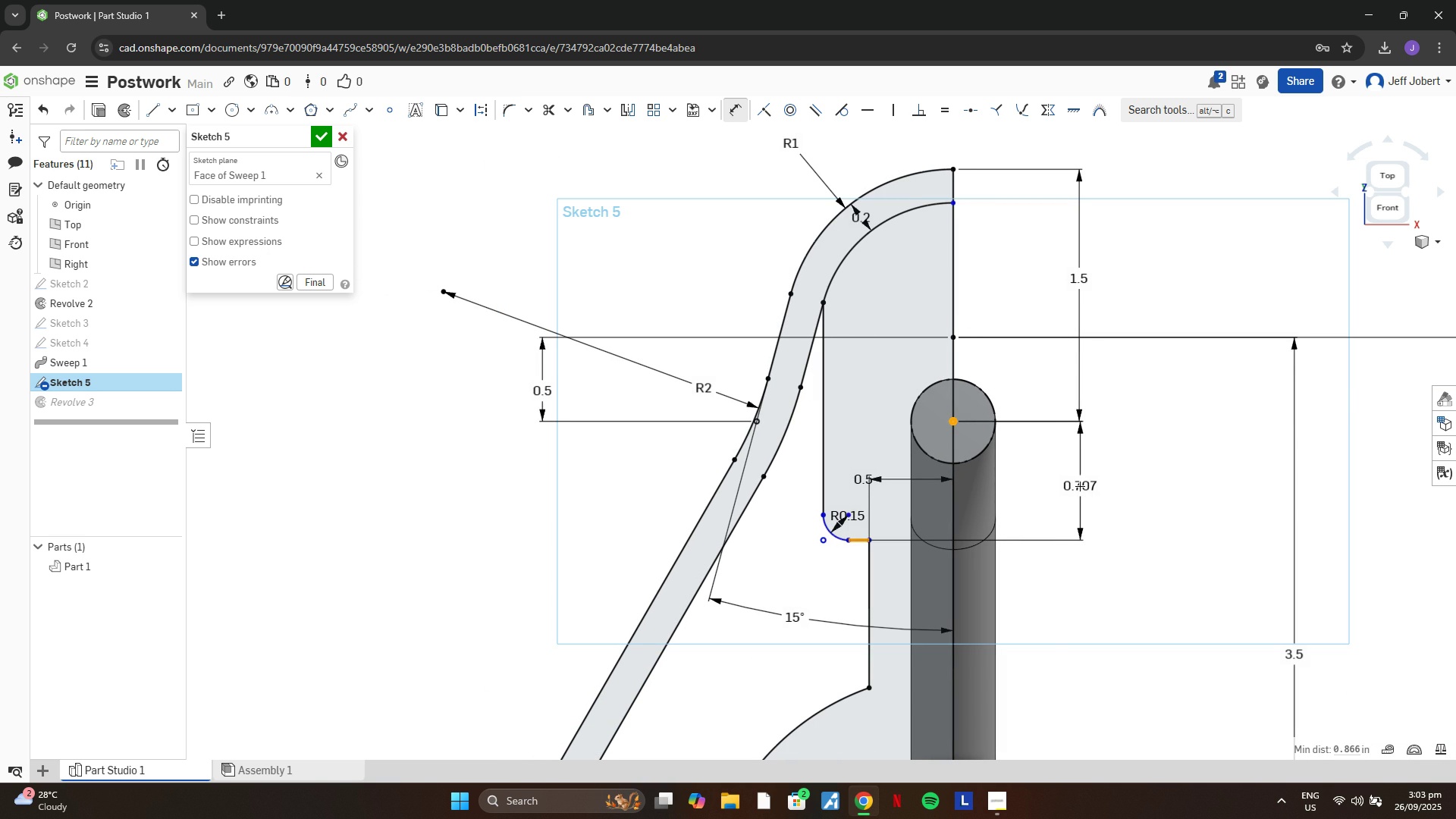 
left_click([1079, 486])
 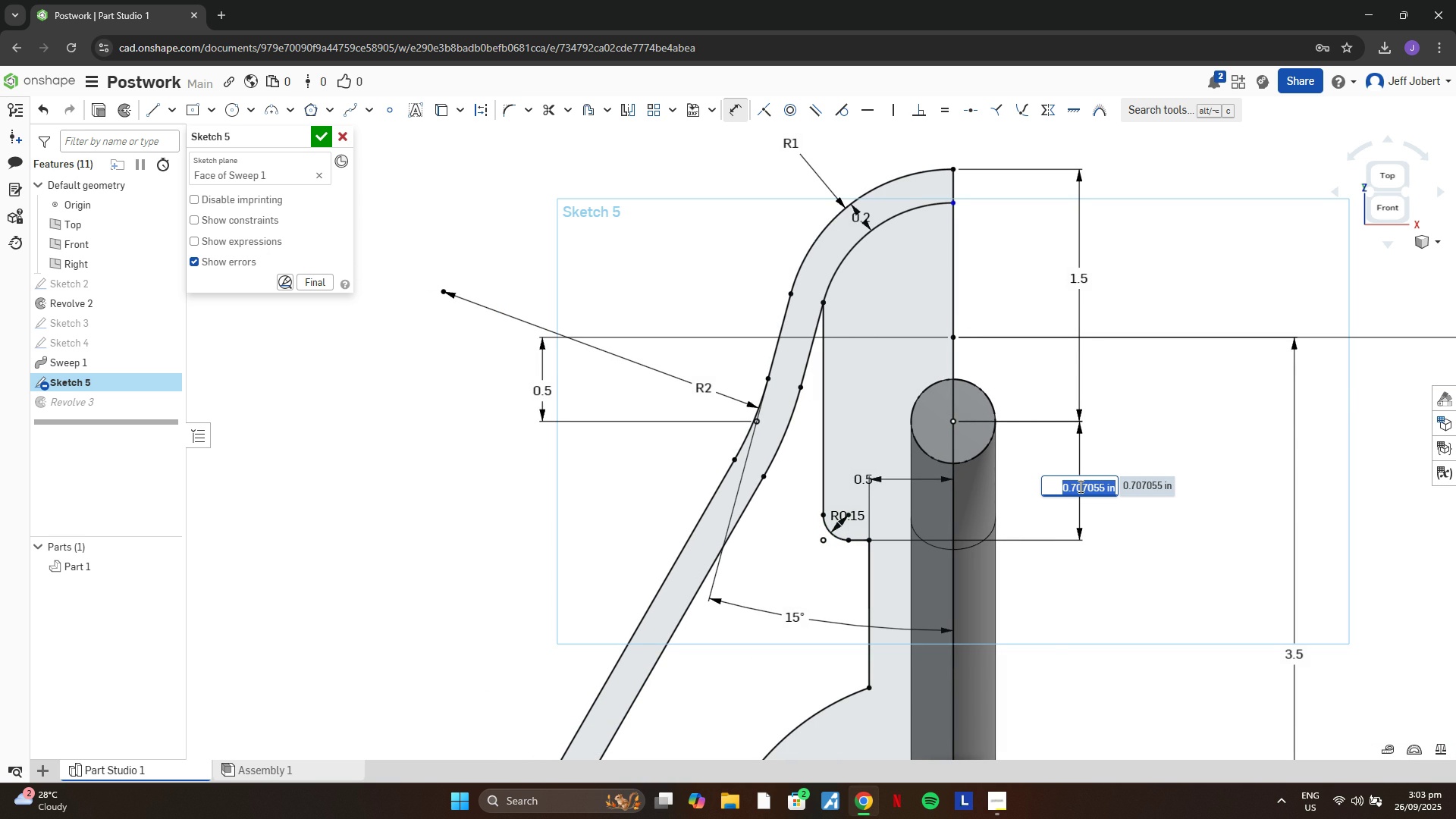 
key(1)
 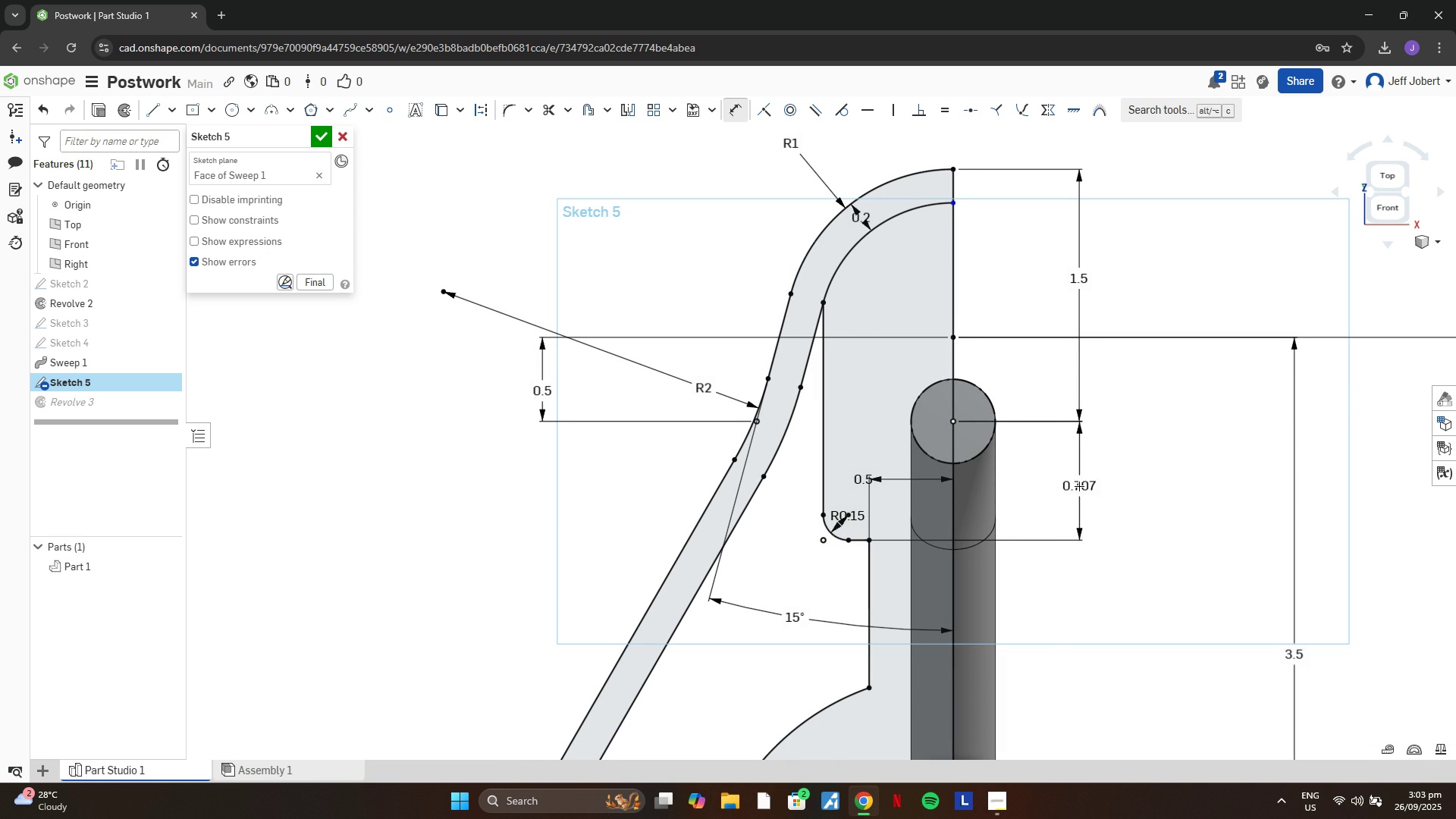 
key(Enter)
 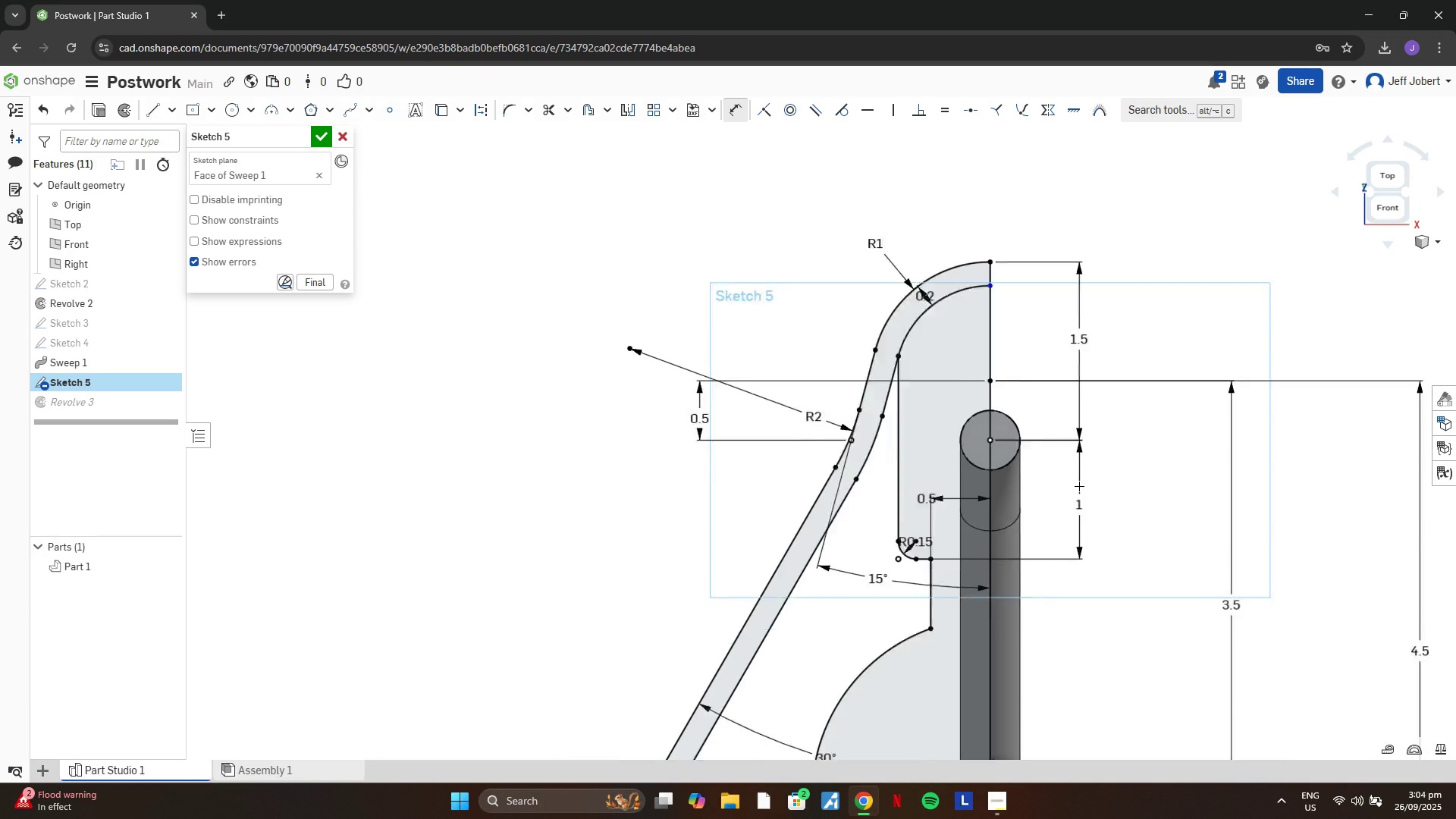 
scroll: coordinate [1079, 486], scroll_direction: down, amount: 5.0
 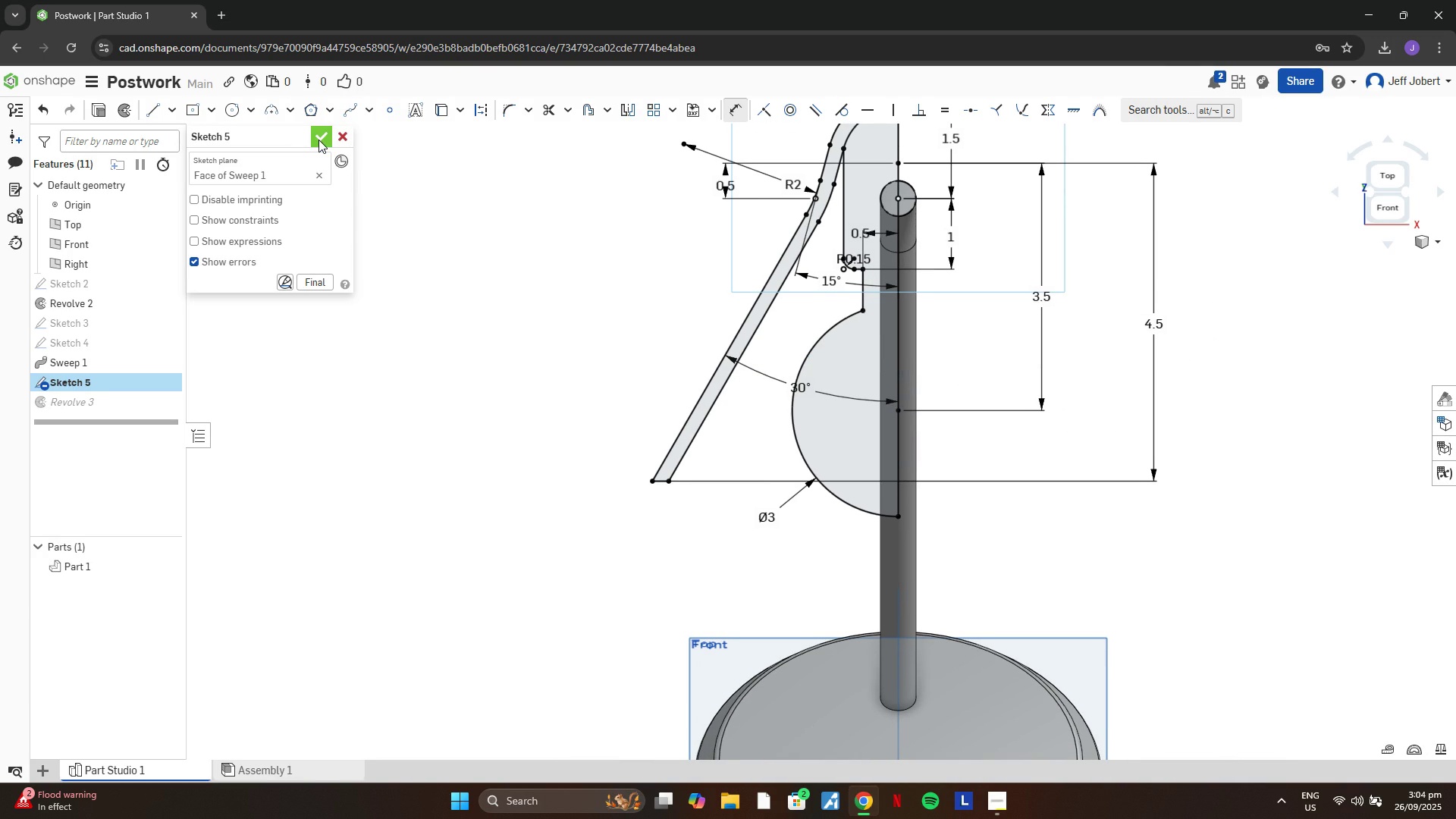 
left_click([318, 140])
 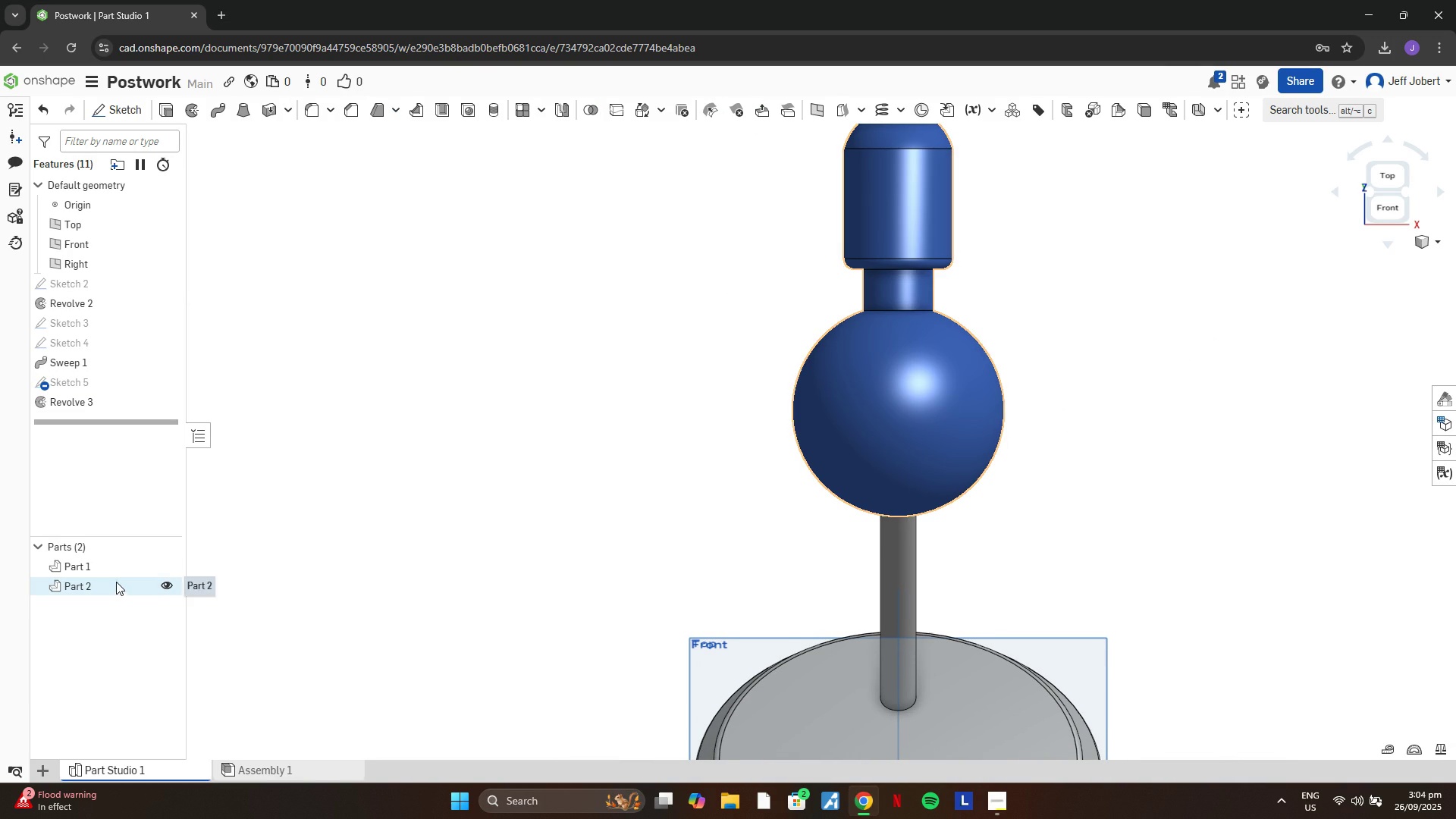 
double_click([98, 407])
 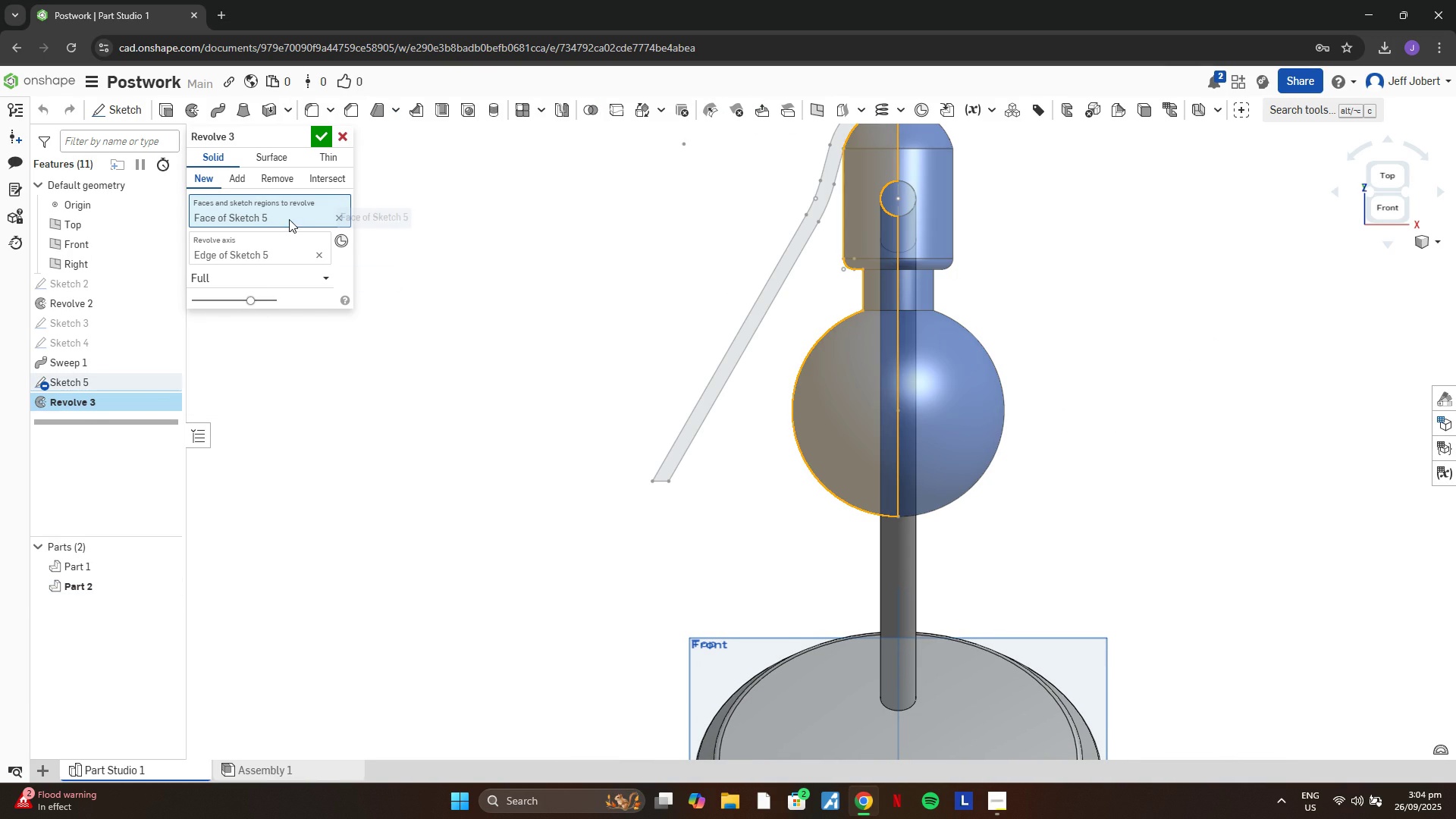 
left_click([301, 212])
 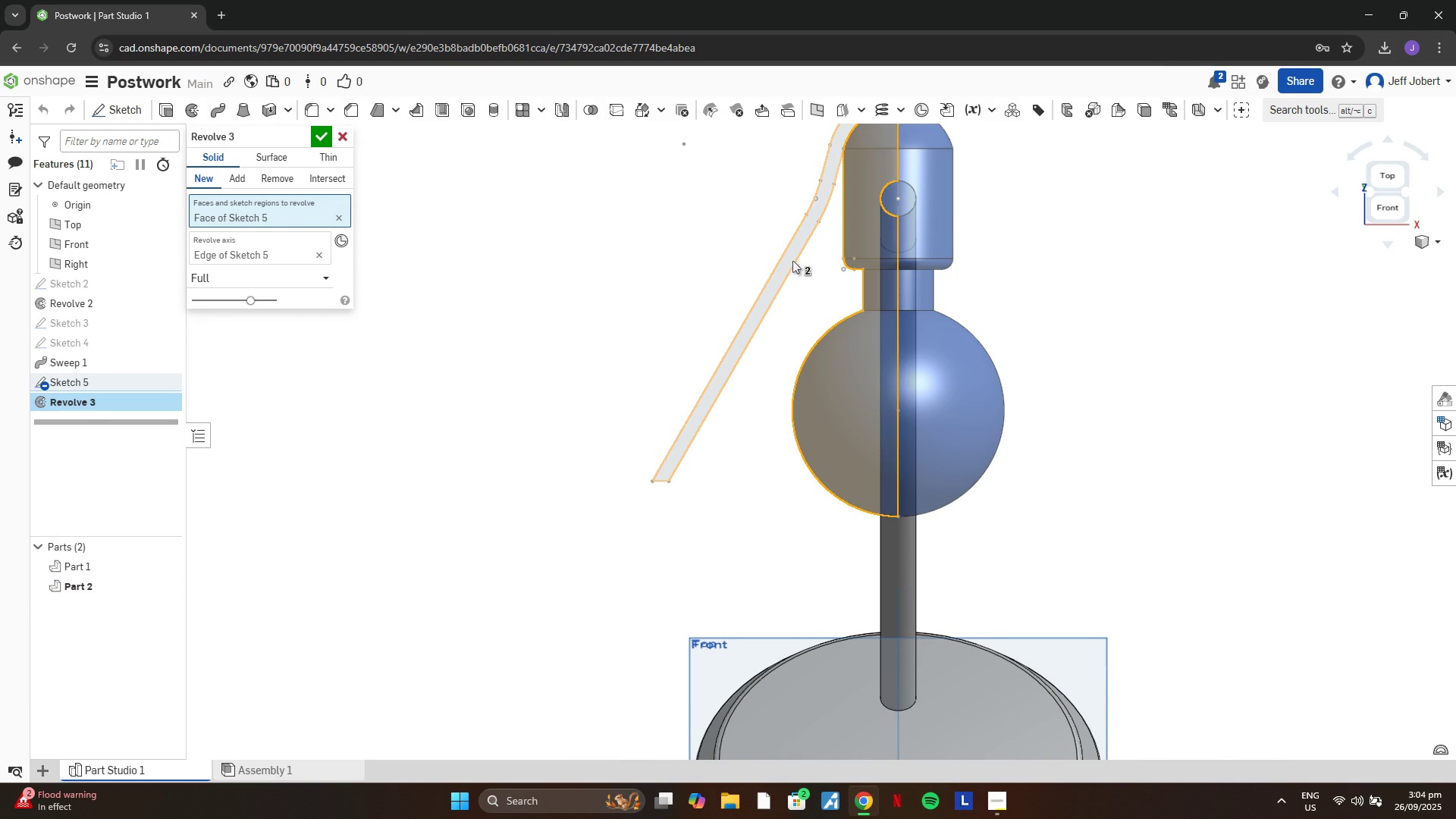 
left_click([792, 252])
 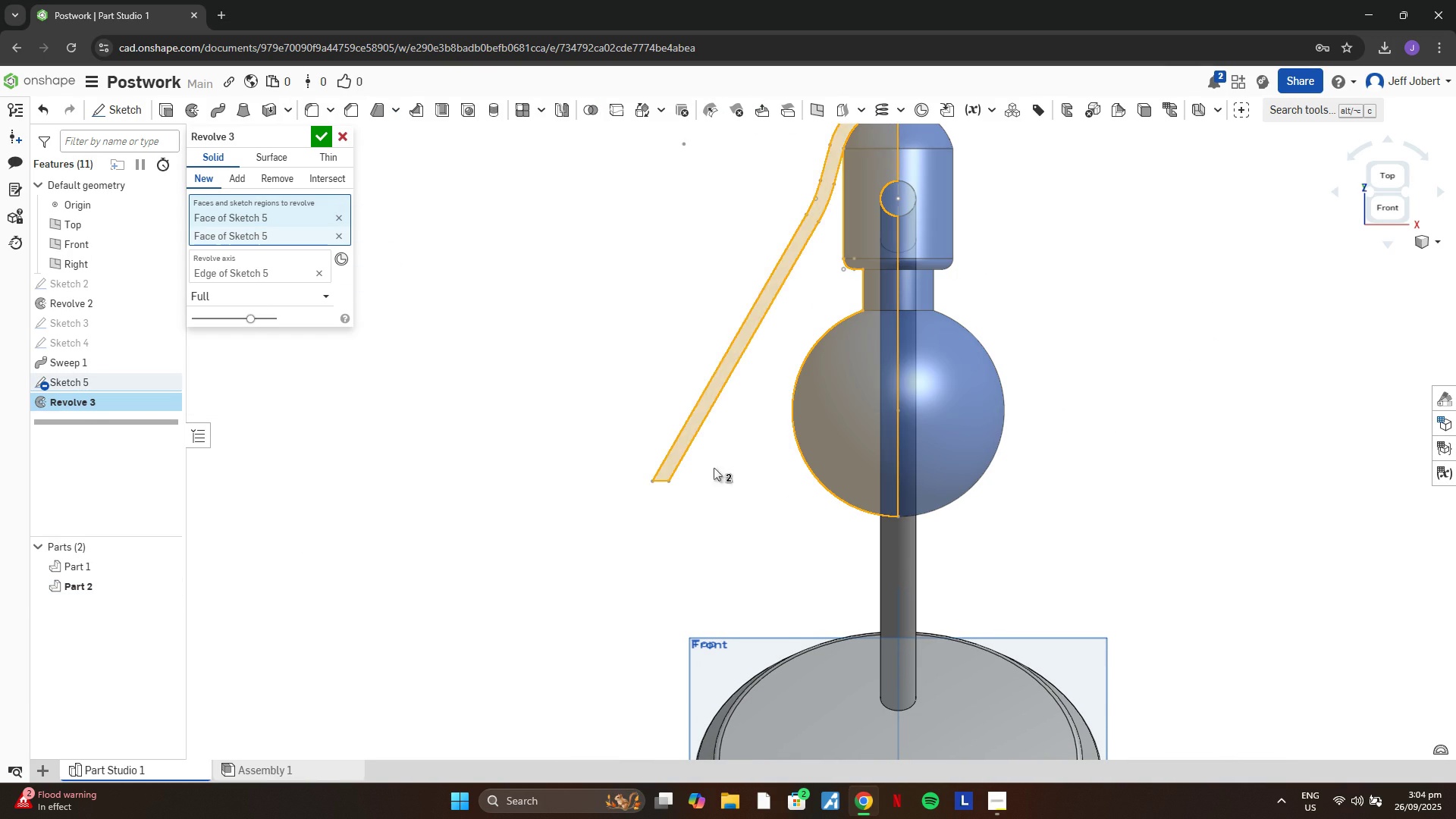 
scroll: coordinate [712, 469], scroll_direction: down, amount: 2.0
 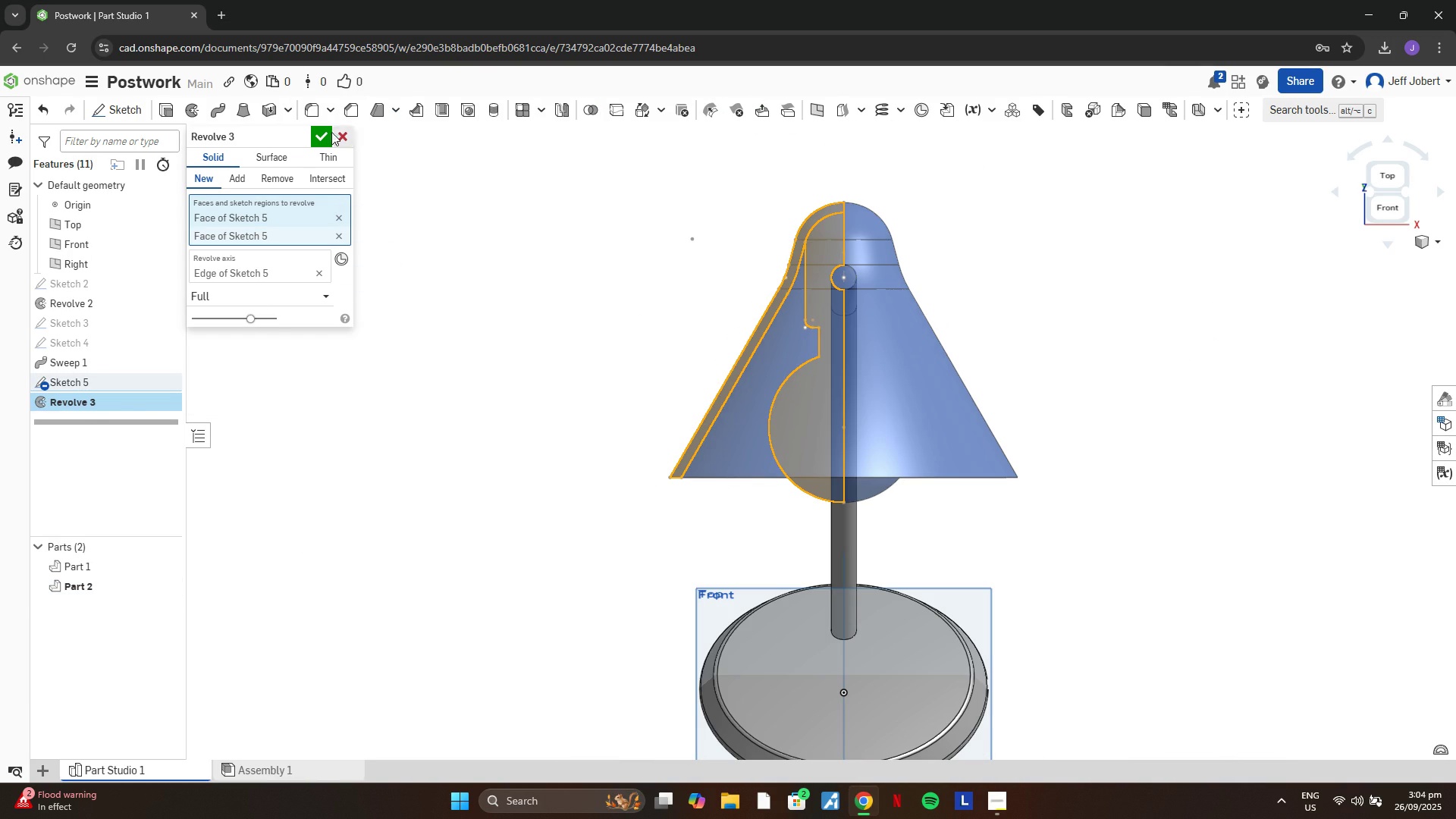 
left_click([322, 133])
 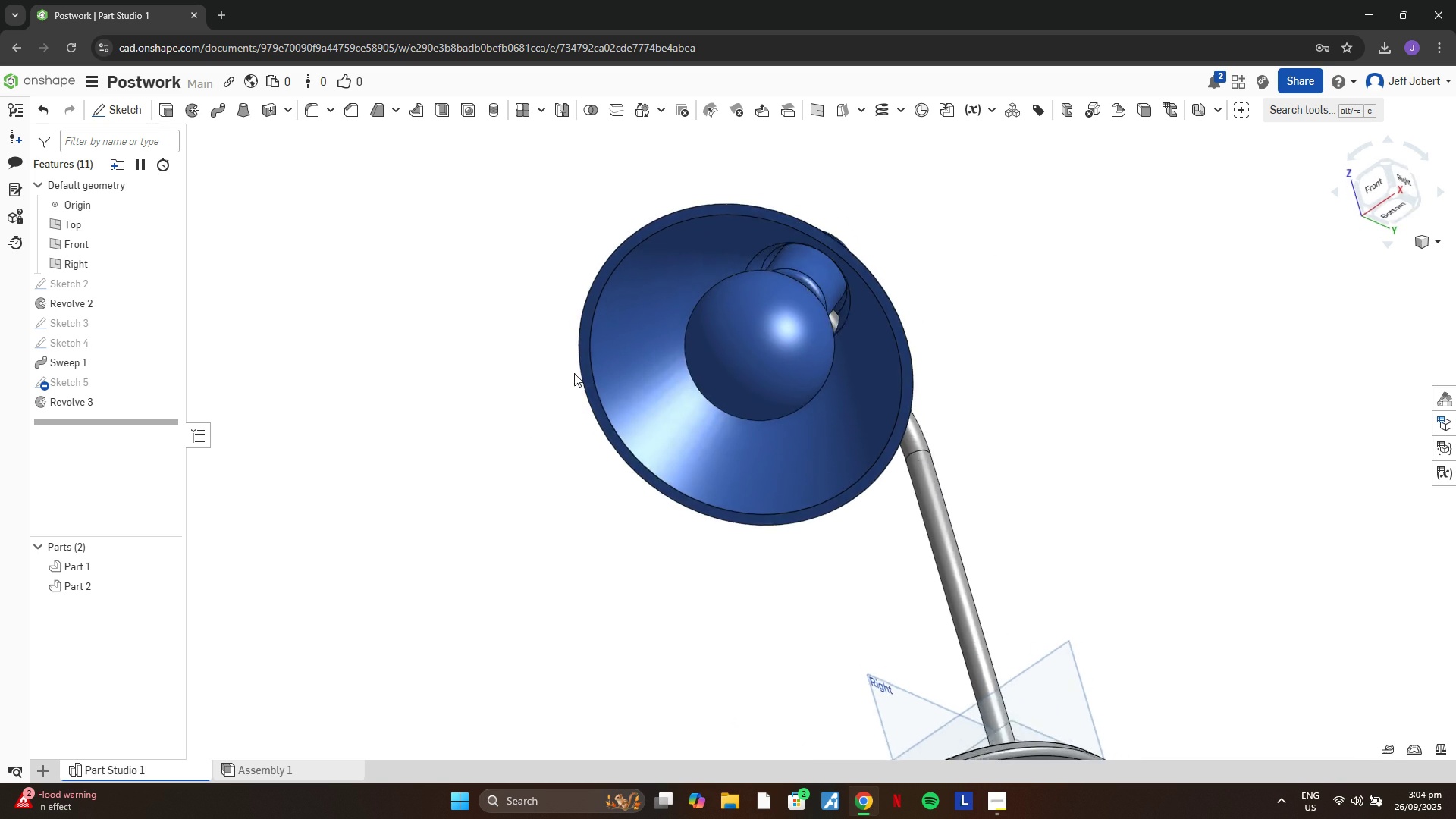 
wait(6.65)
 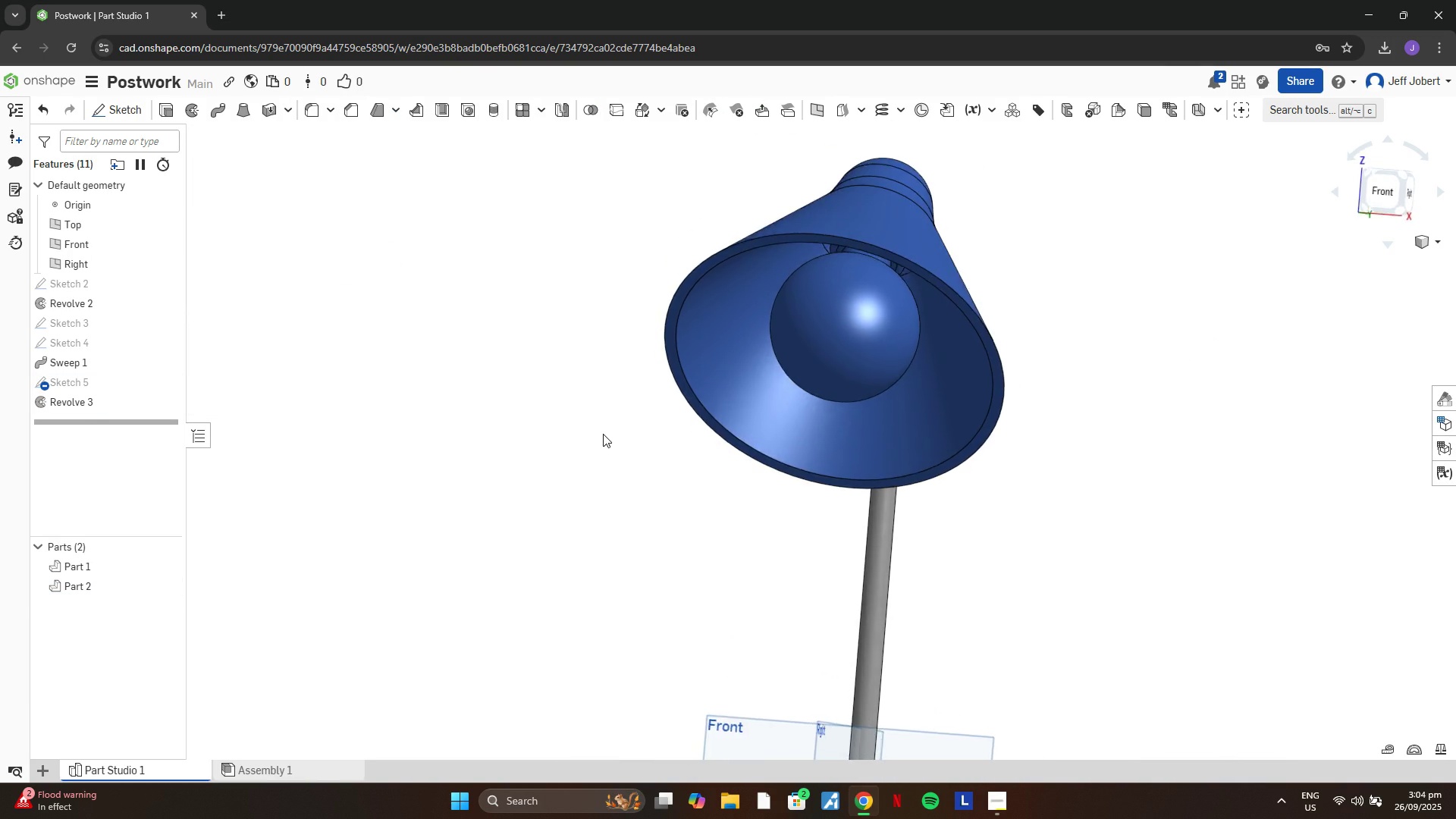 
scroll: coordinate [862, 367], scroll_direction: up, amount: 6.0
 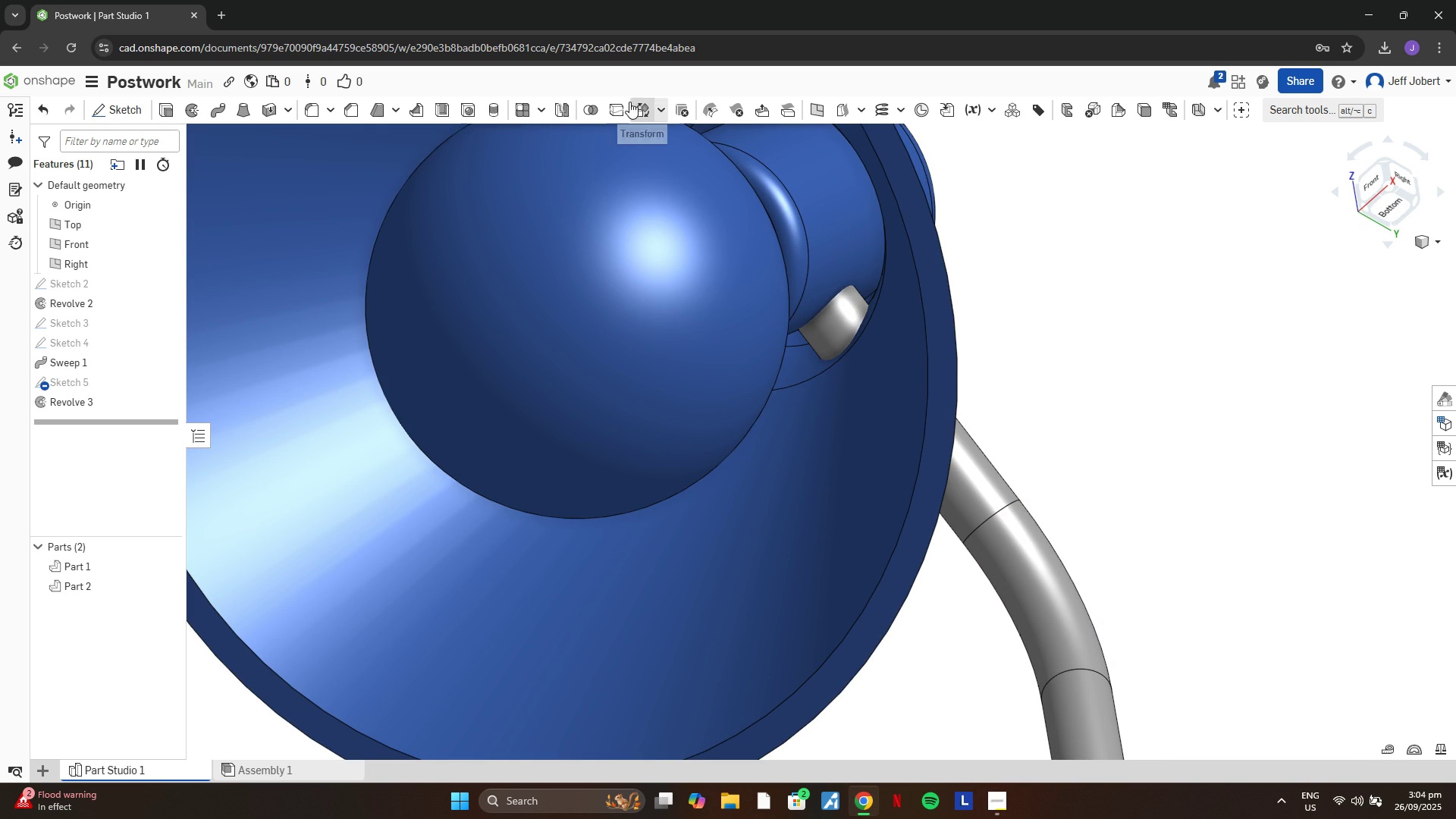 
left_click([598, 105])
 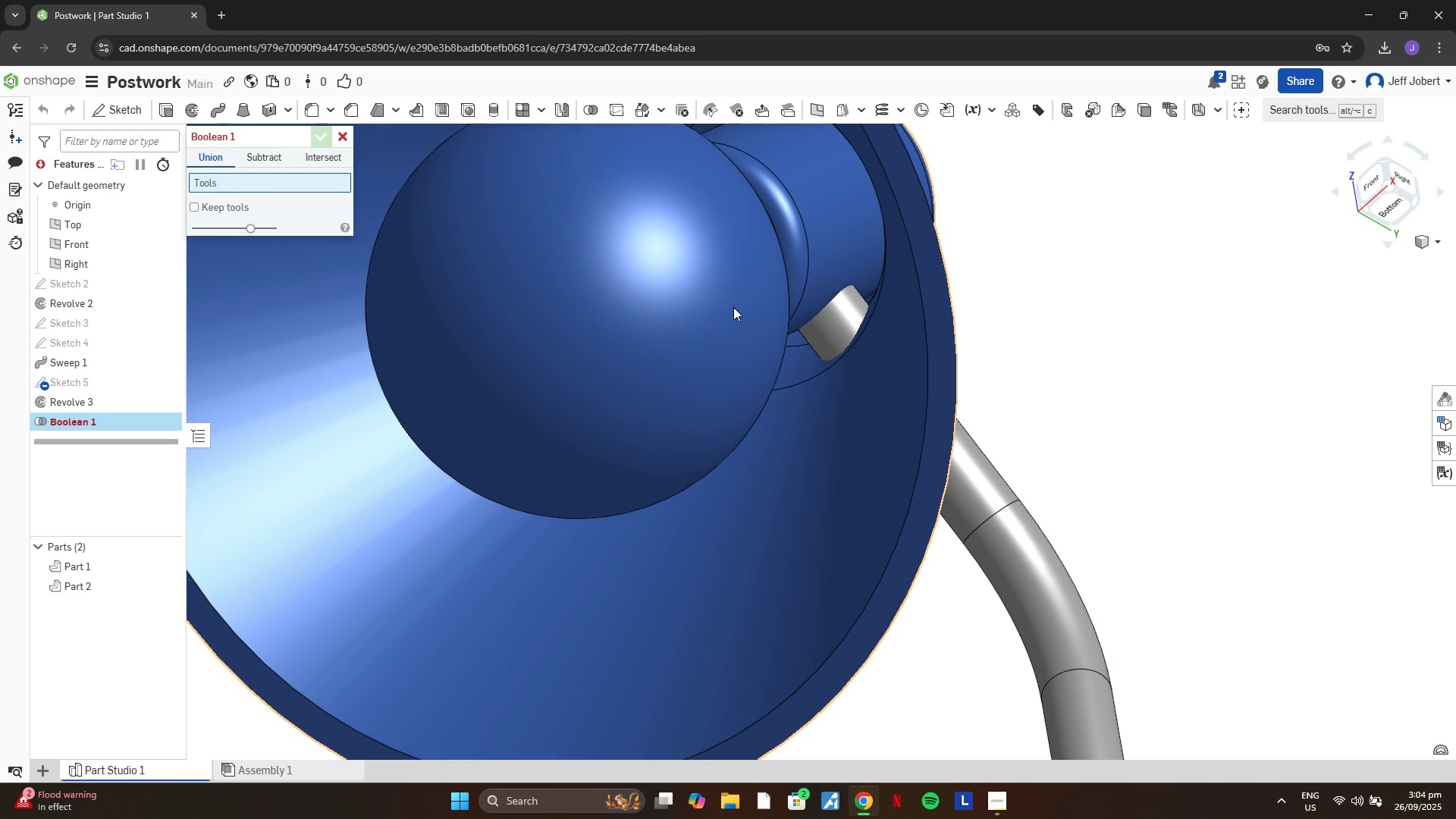 
left_click([733, 307])
 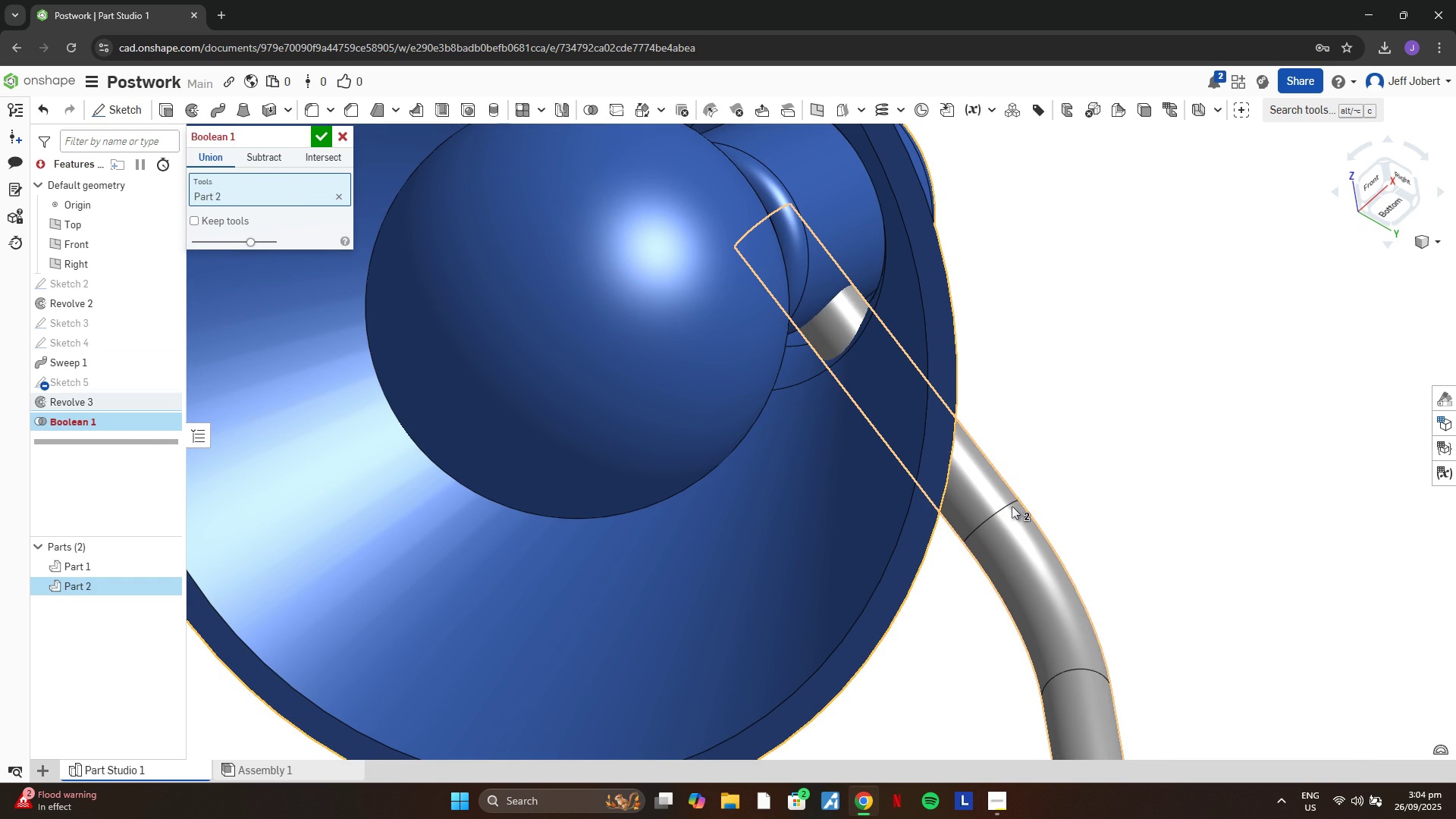 
left_click([1012, 507])
 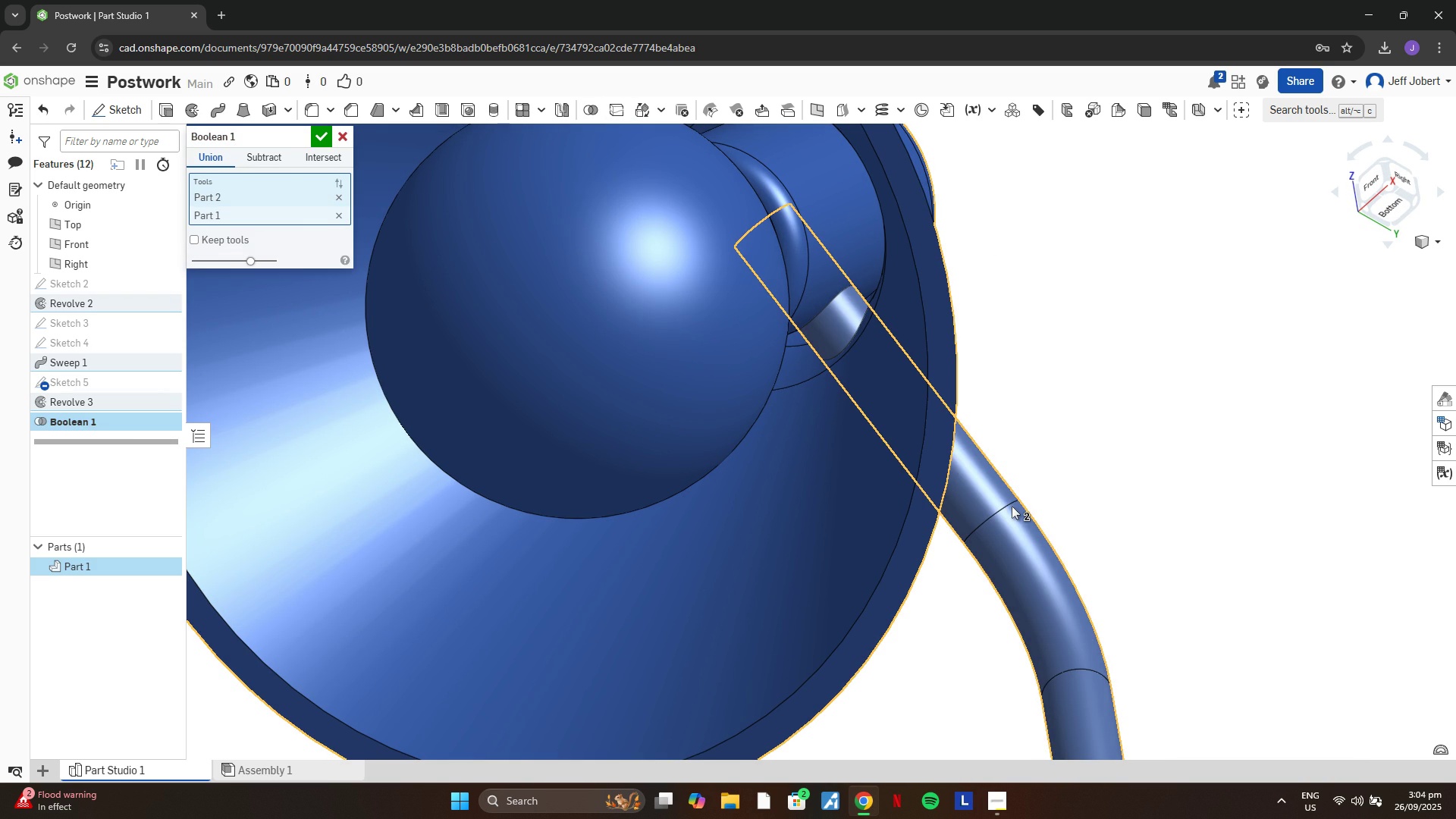 
key(Enter)
 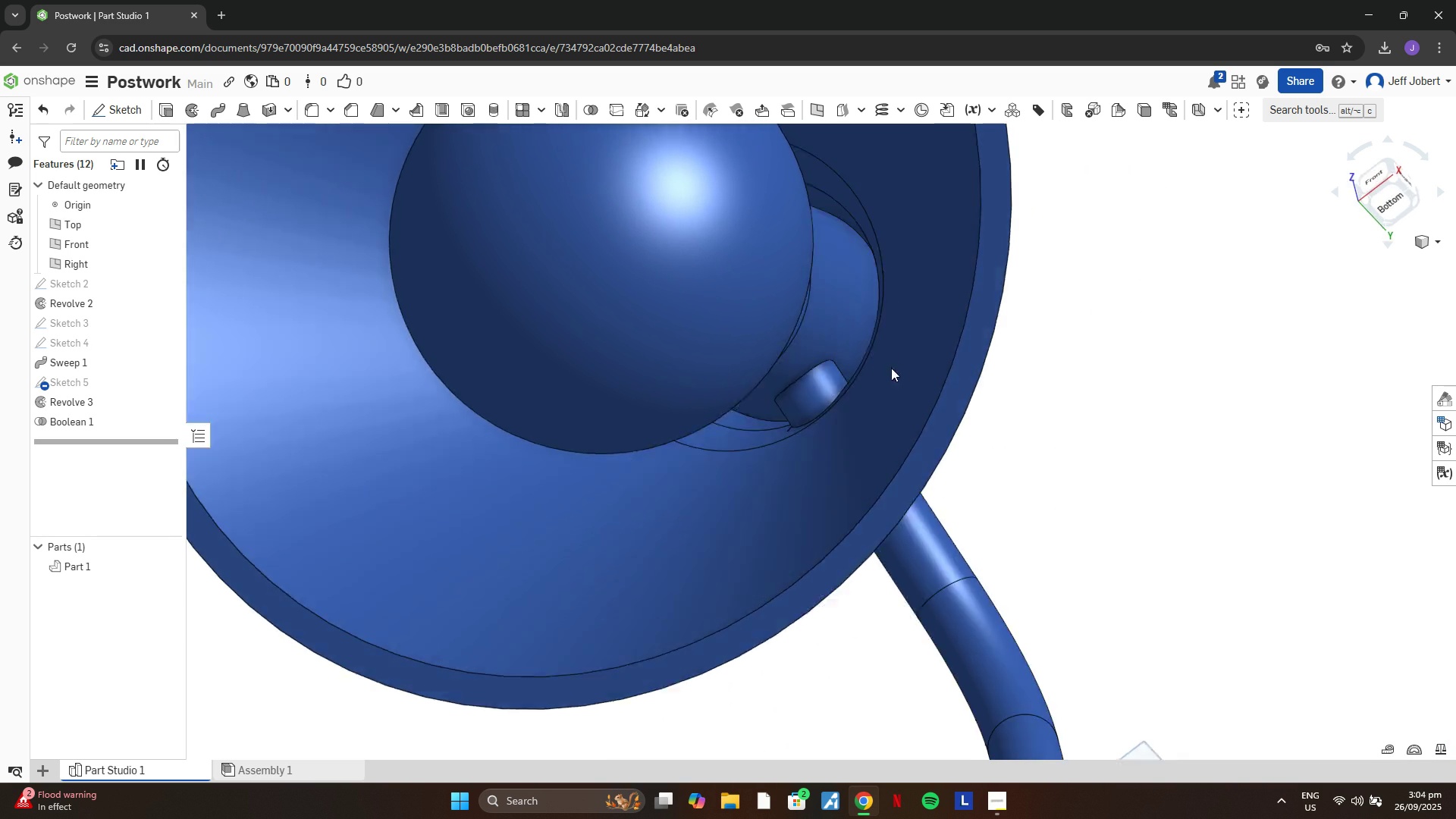 
scroll: coordinate [766, 446], scroll_direction: down, amount: 10.0
 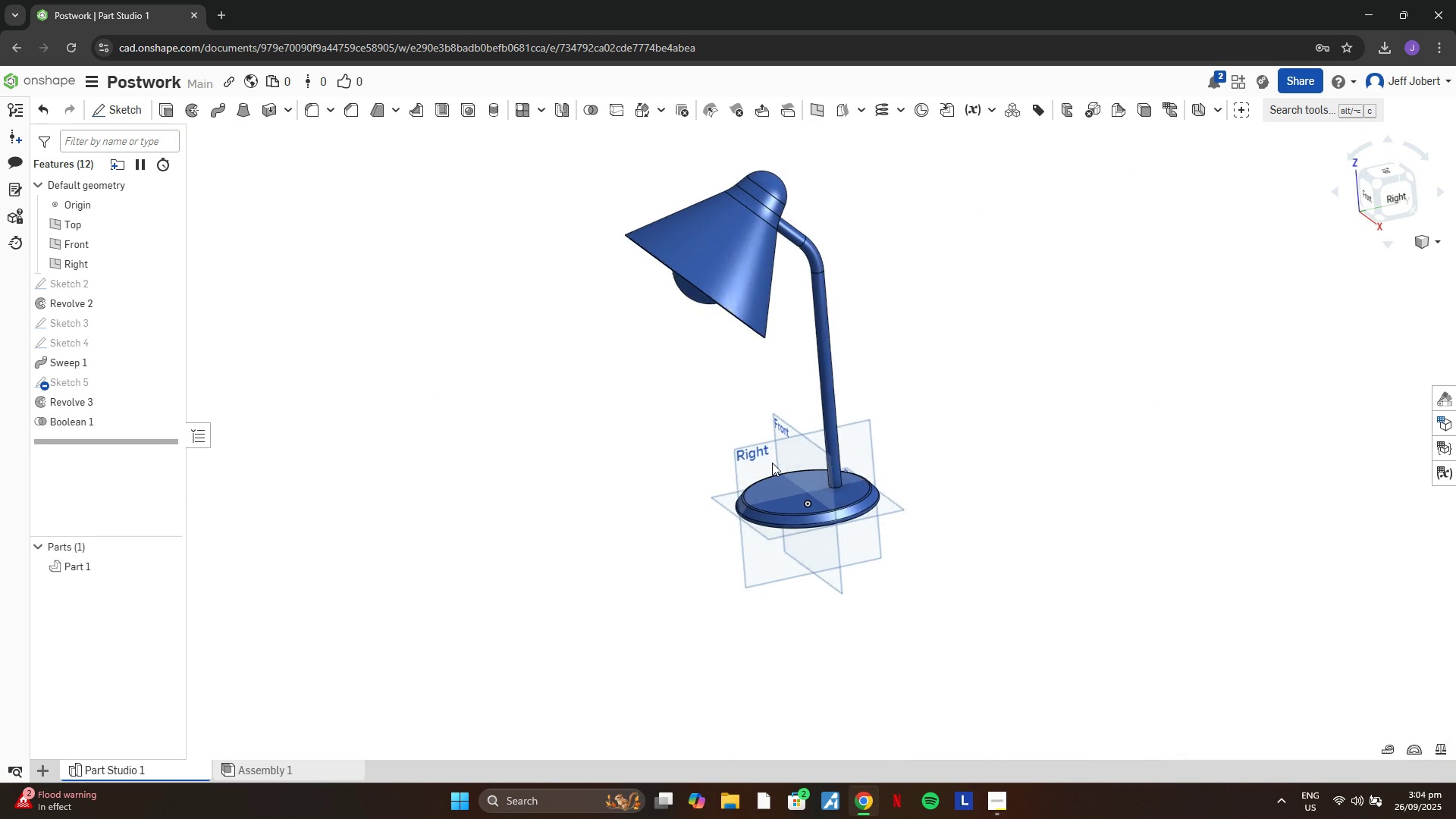 
key(P)
 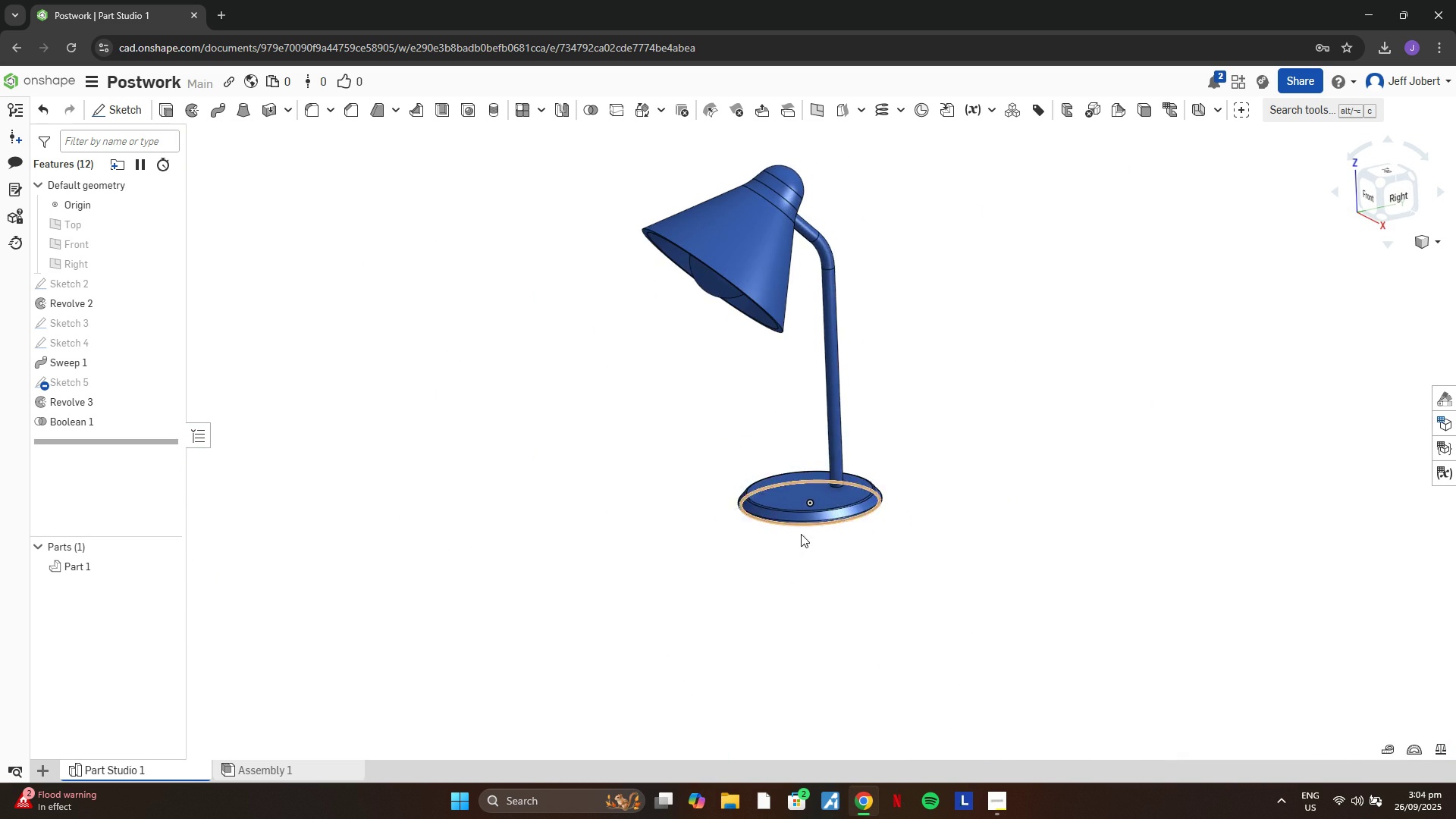 
scroll: coordinate [780, 508], scroll_direction: up, amount: 8.0
 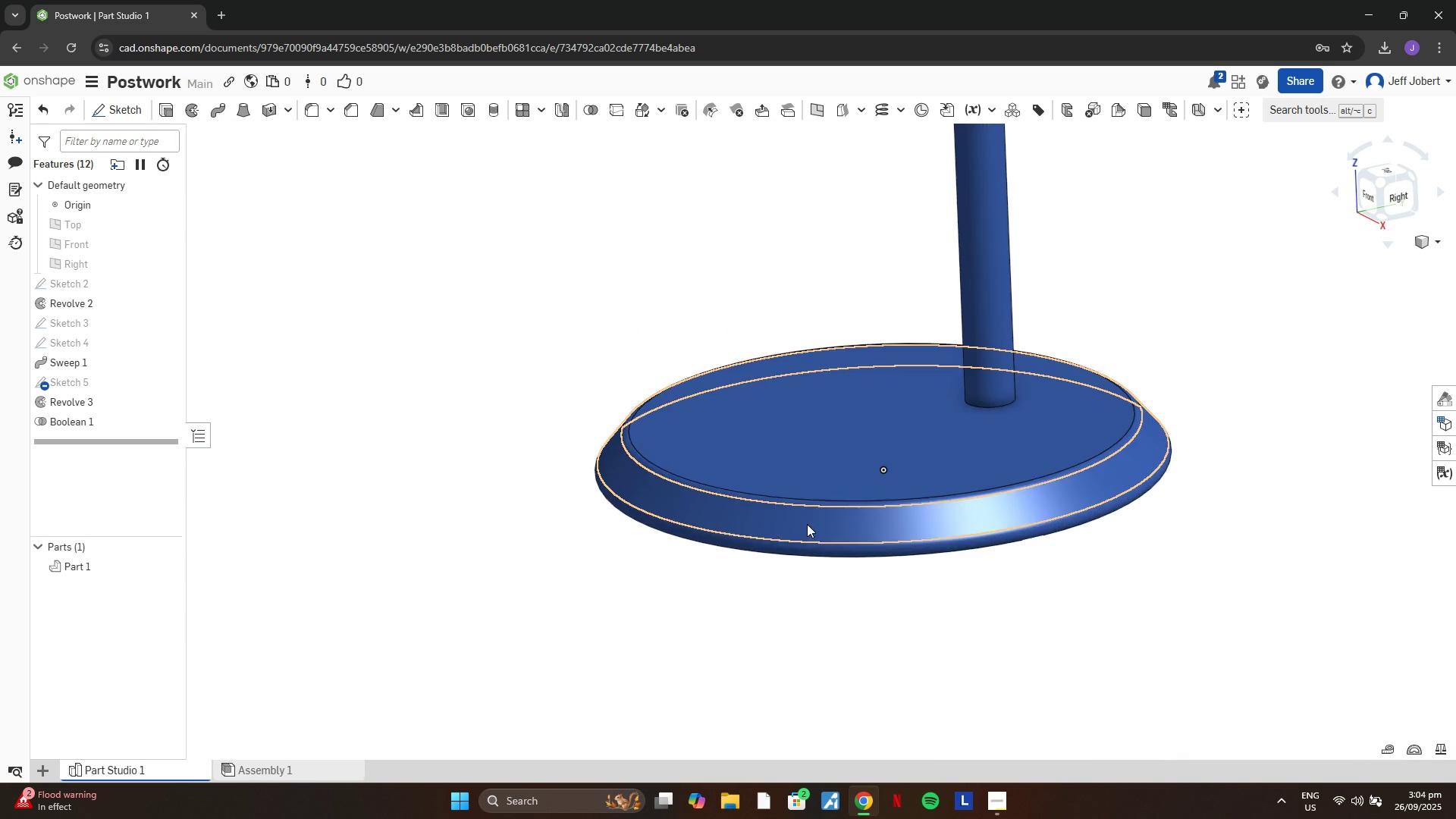 
key(Shift+ShiftLeft)
 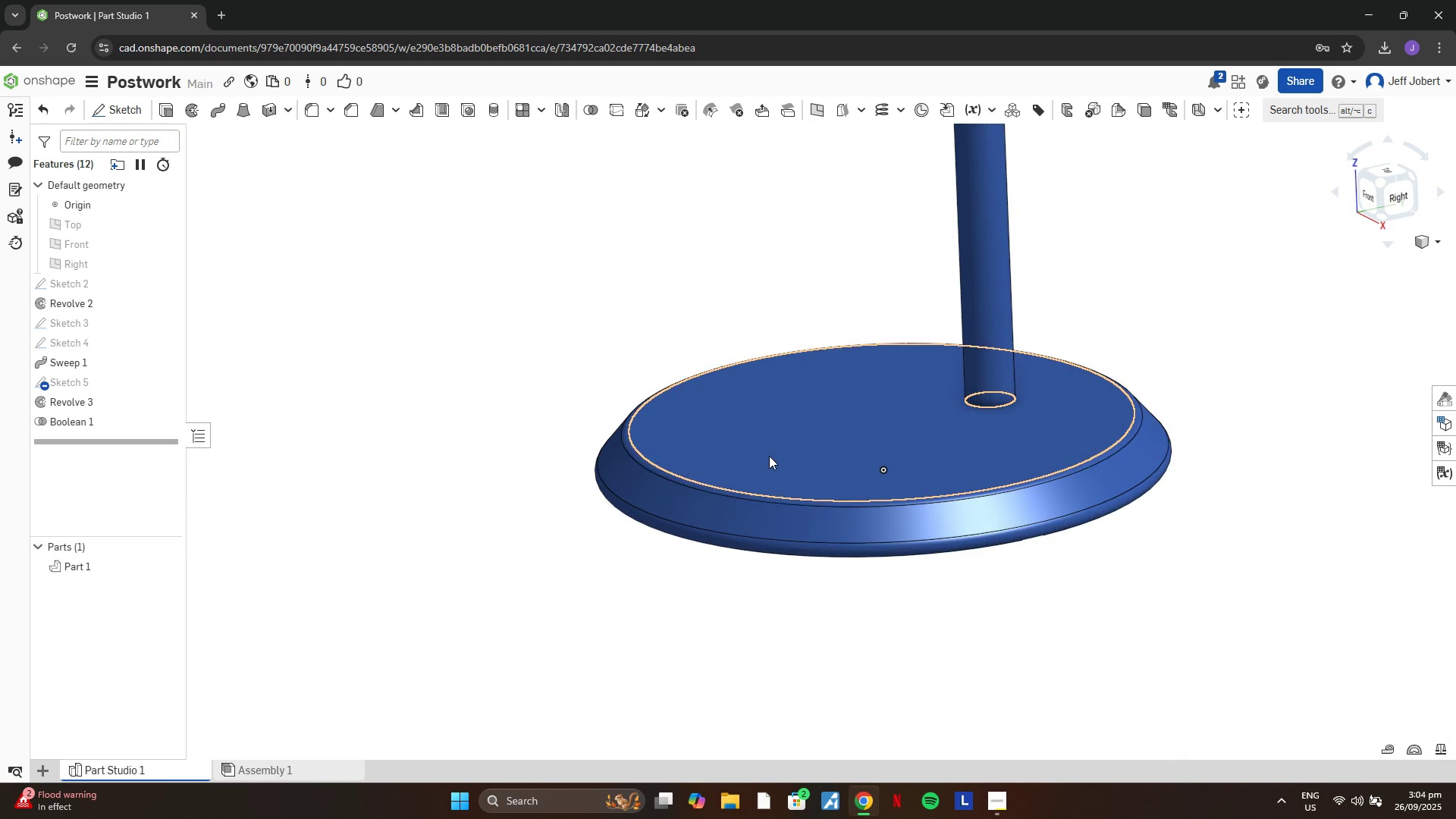 
key(Shift+S)
 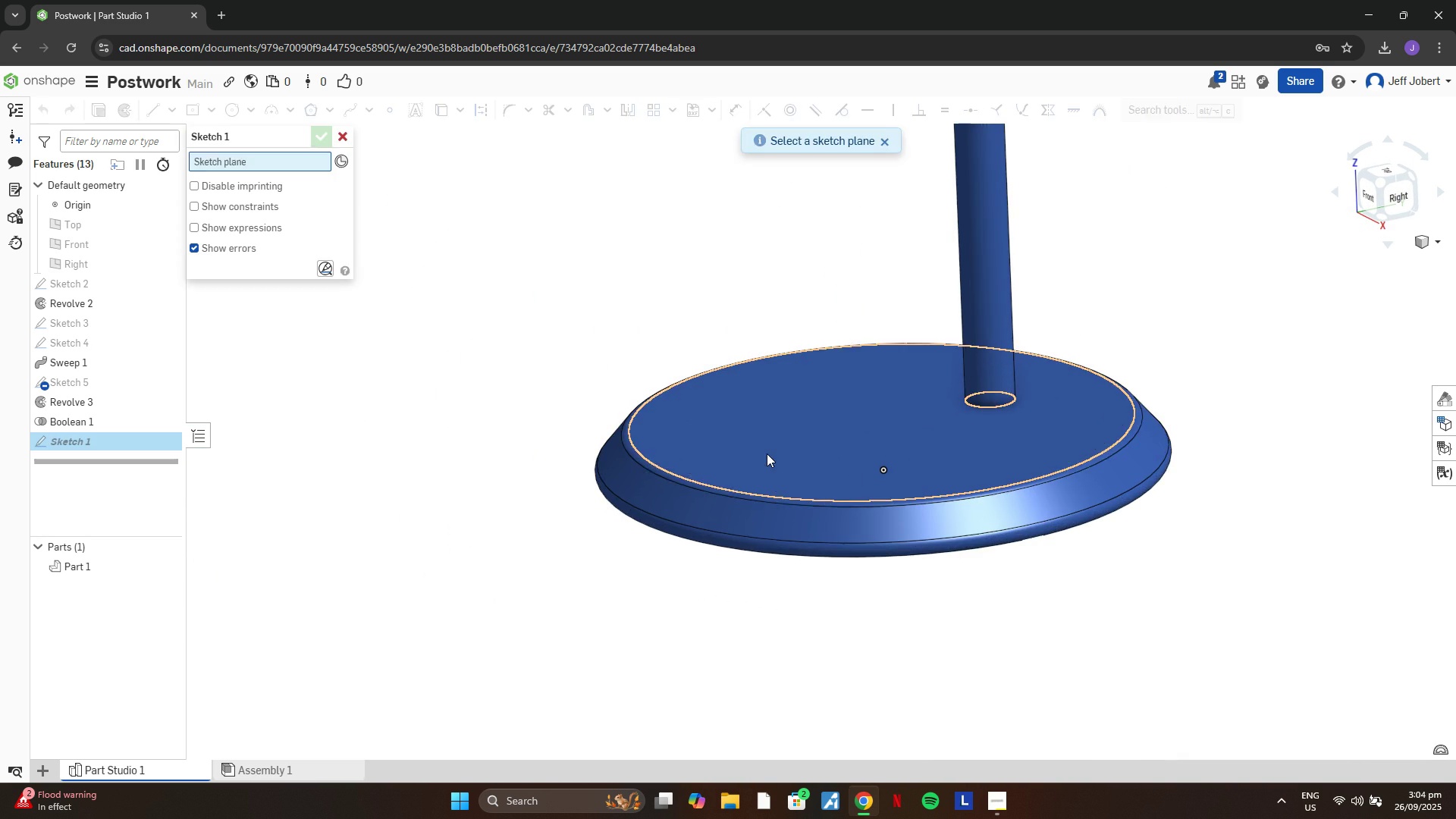 
left_click([767, 453])
 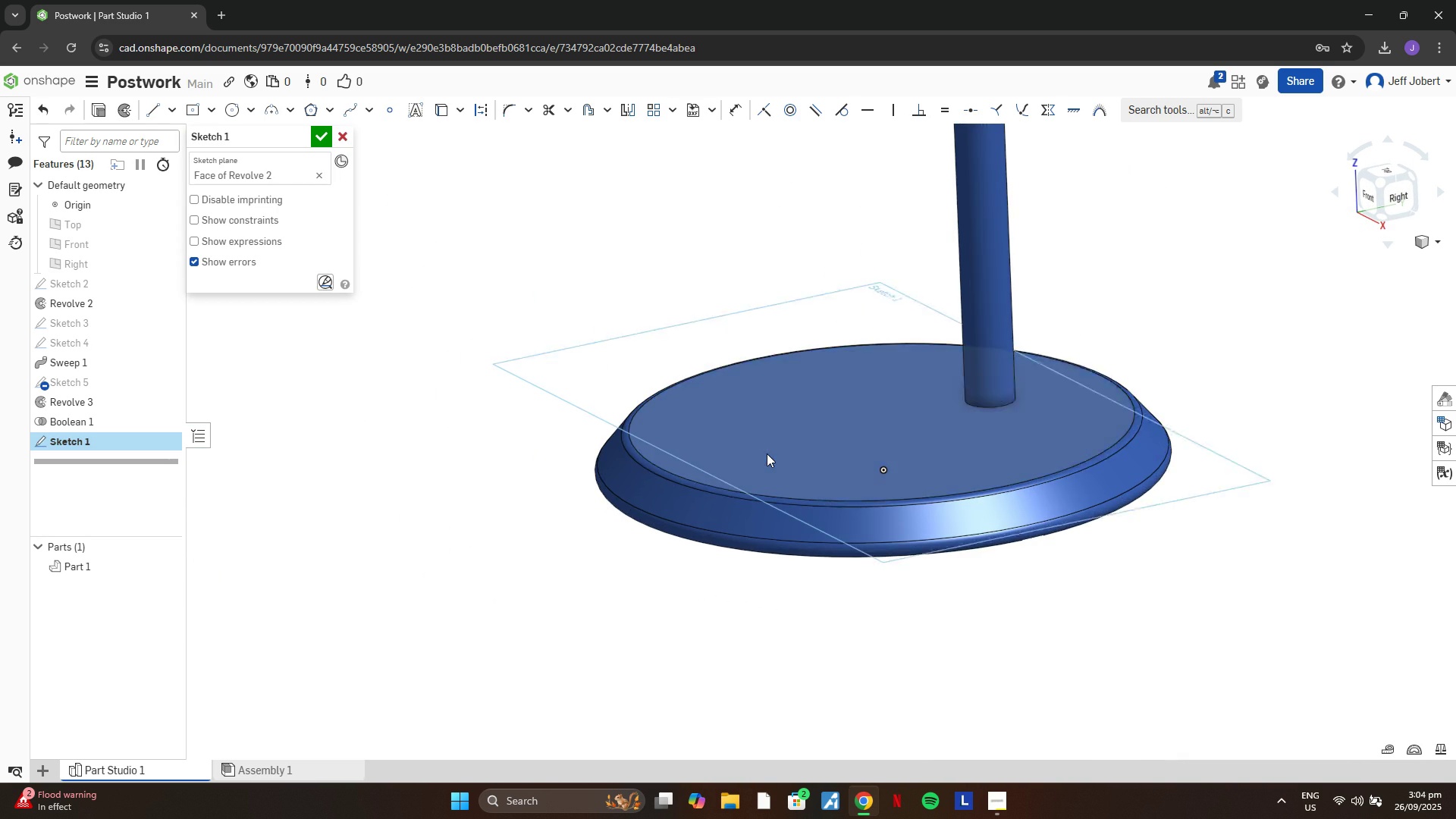 
scroll: coordinate [767, 453], scroll_direction: up, amount: 2.0
 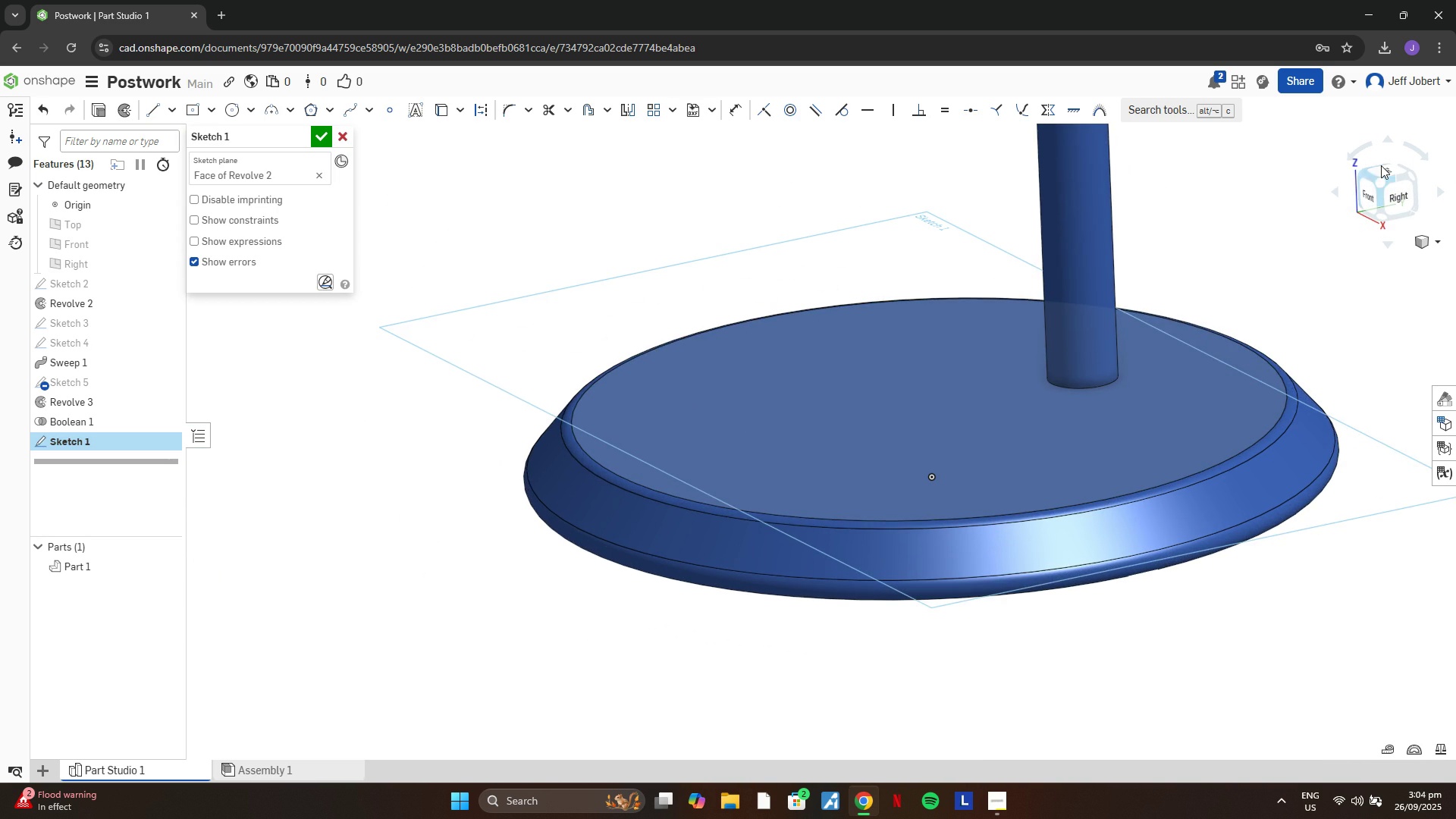 
left_click([1382, 165])
 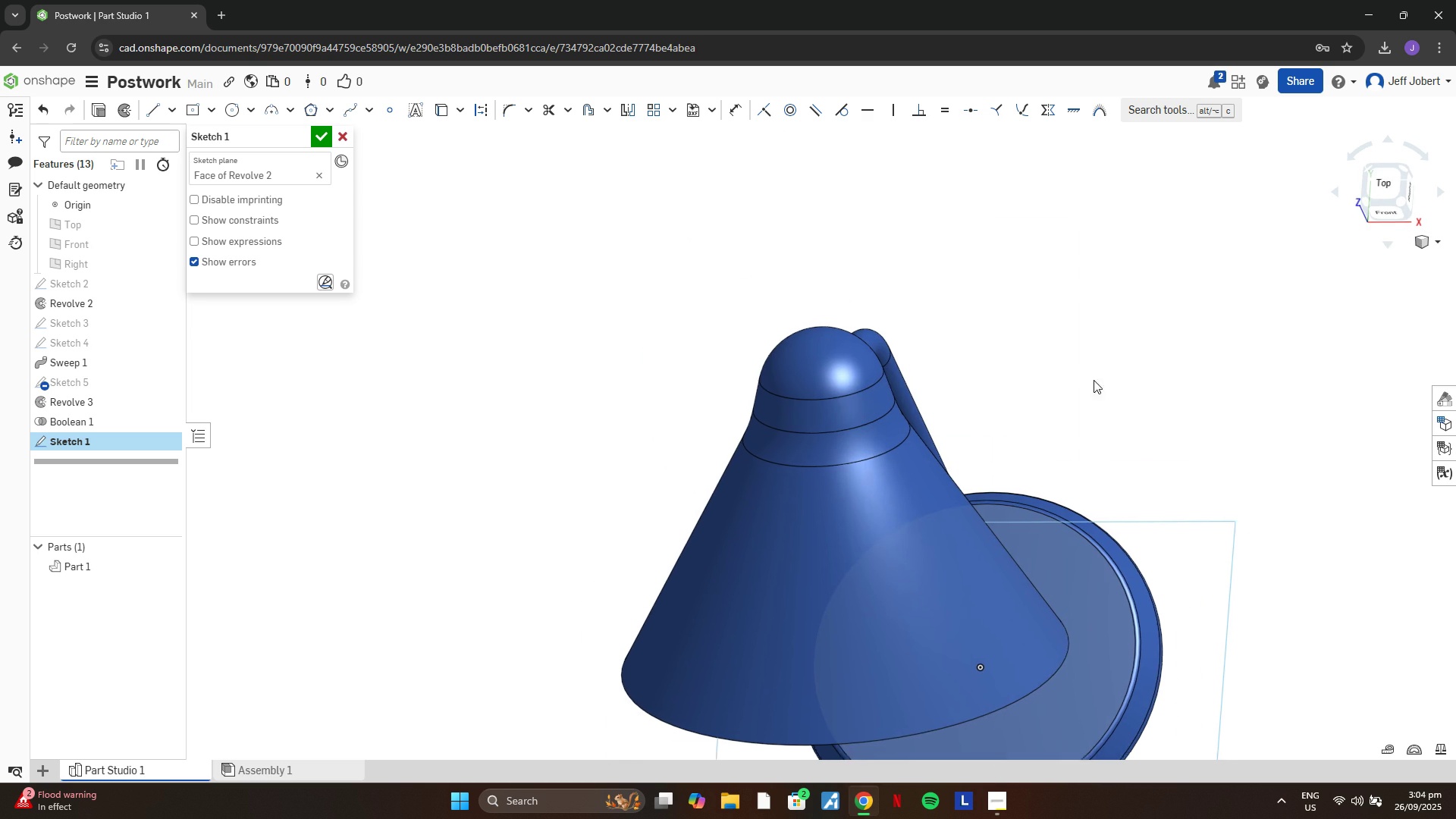 
left_click([1426, 246])
 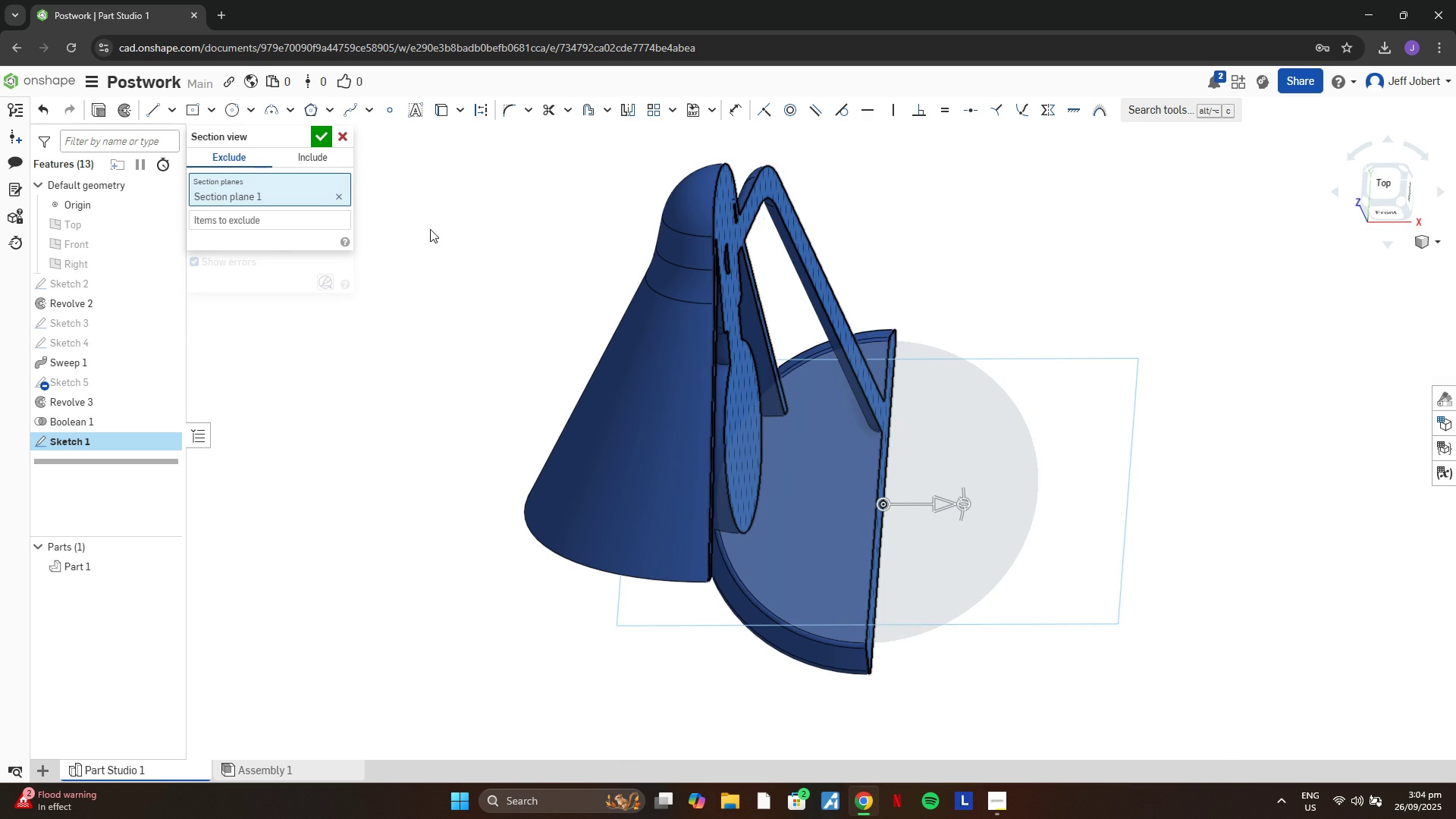 
left_click([333, 190])
 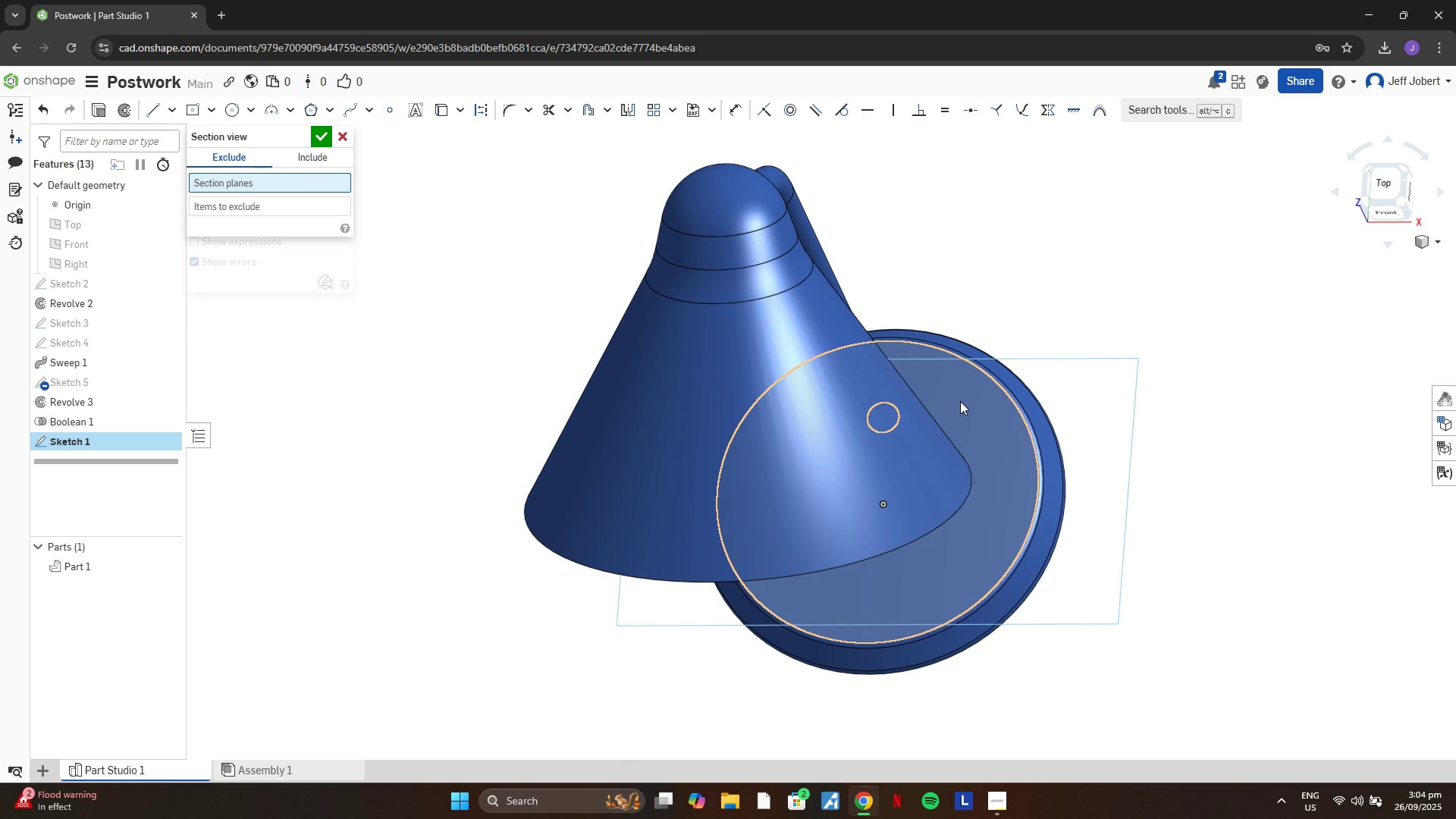 
left_click([960, 401])